 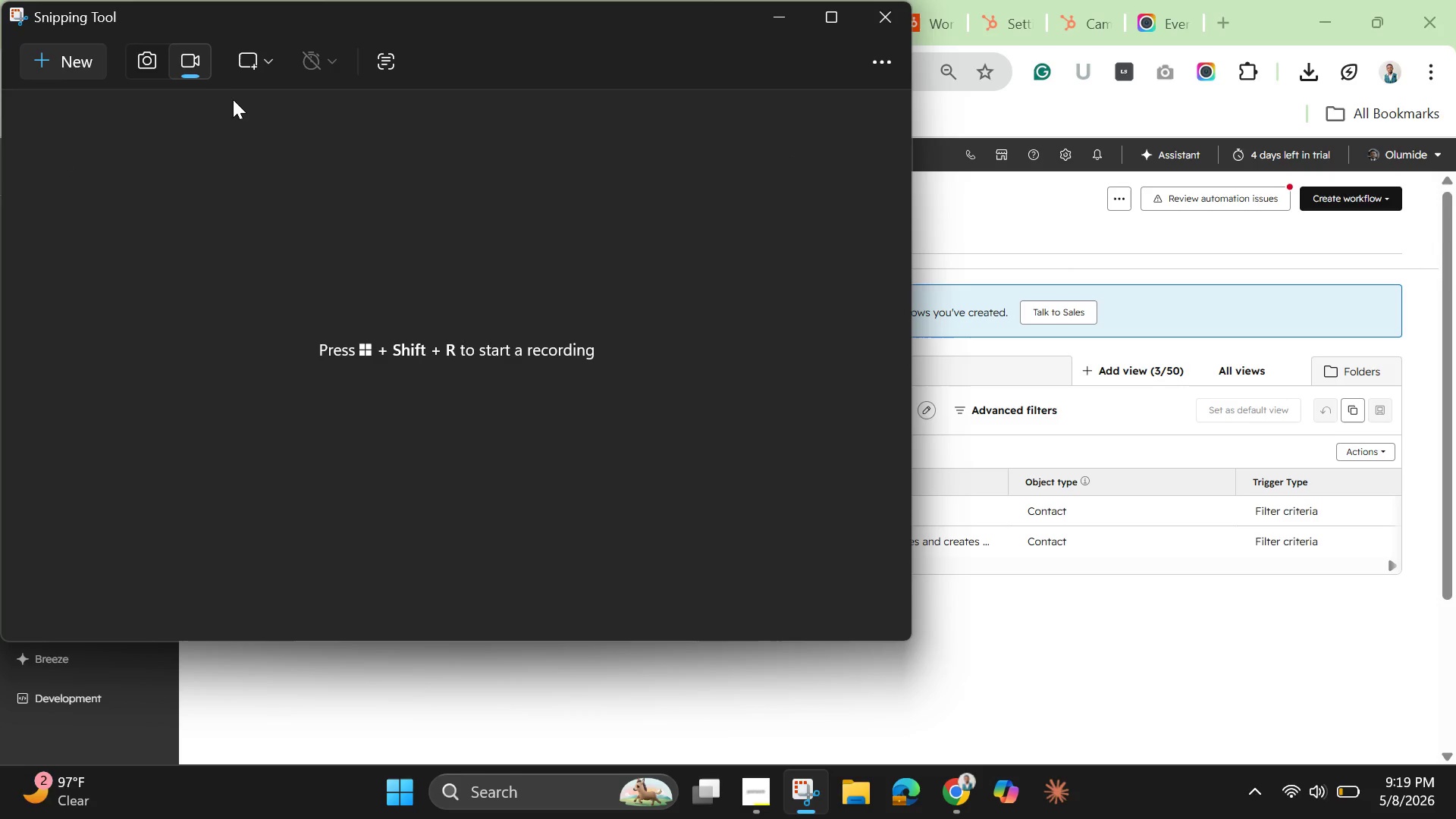 
left_click([82, 55])
 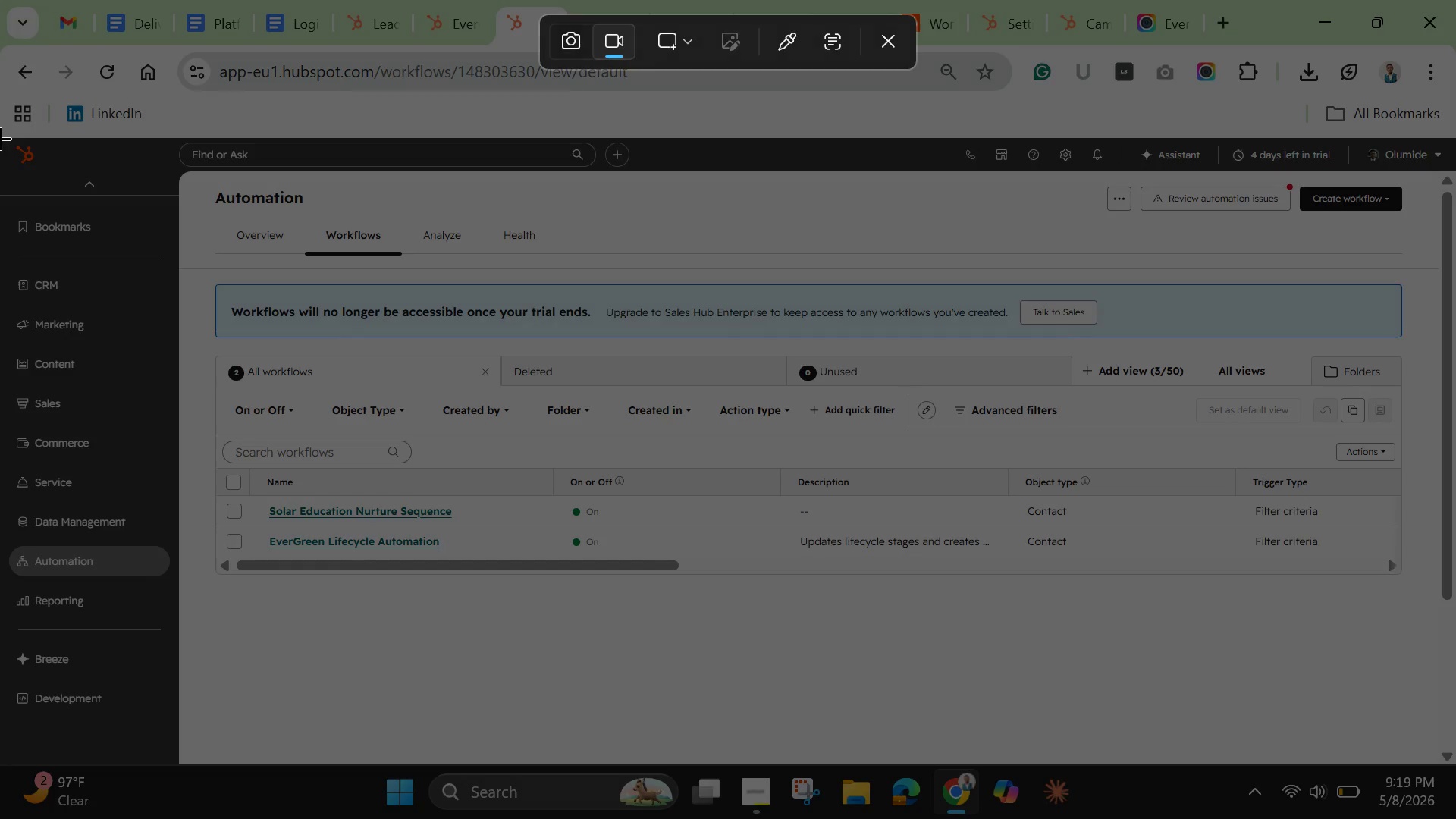 
left_click_drag(start_coordinate=[0, 138], to_coordinate=[1455, 762])
 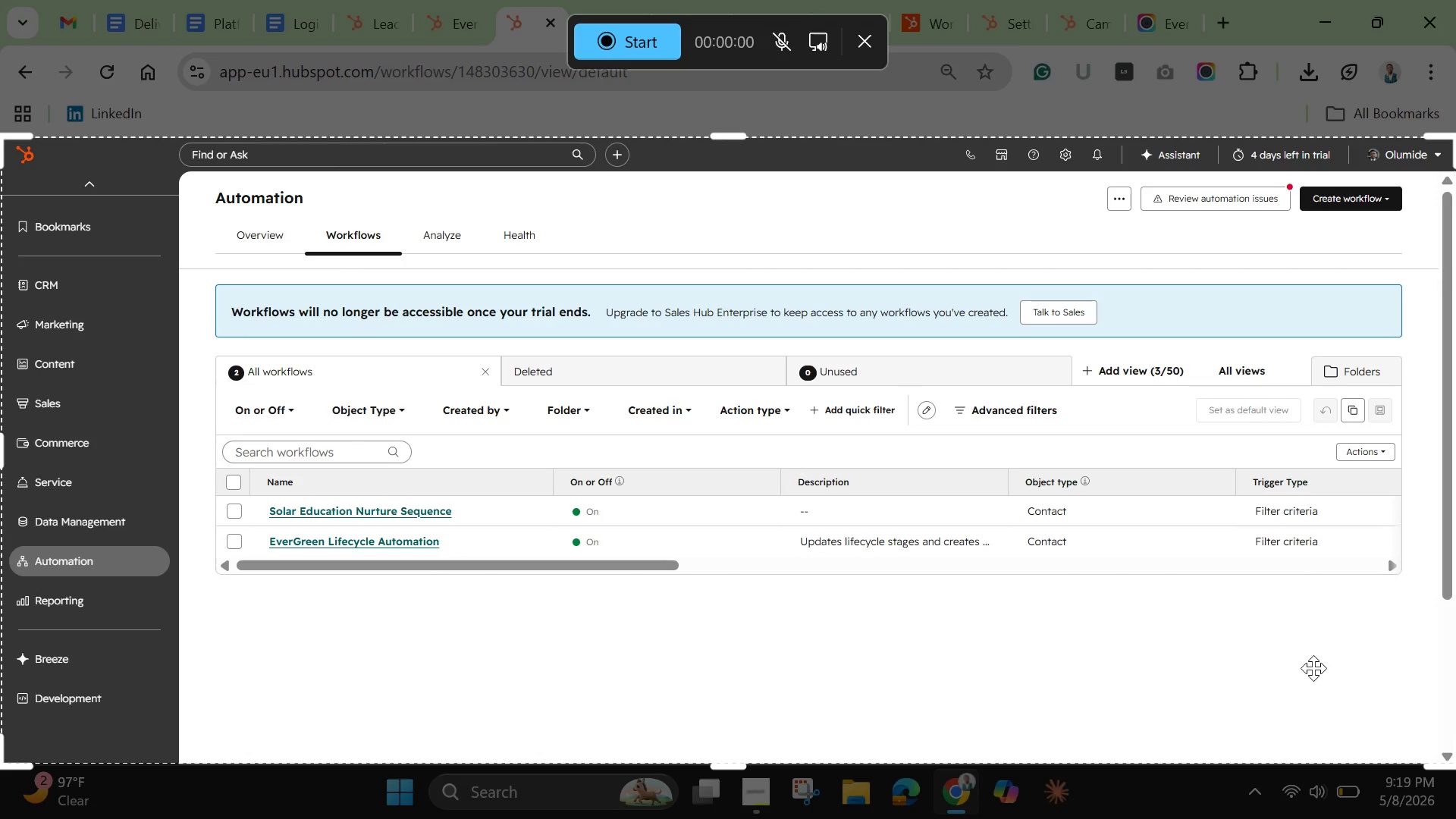 
wait(14.92)
 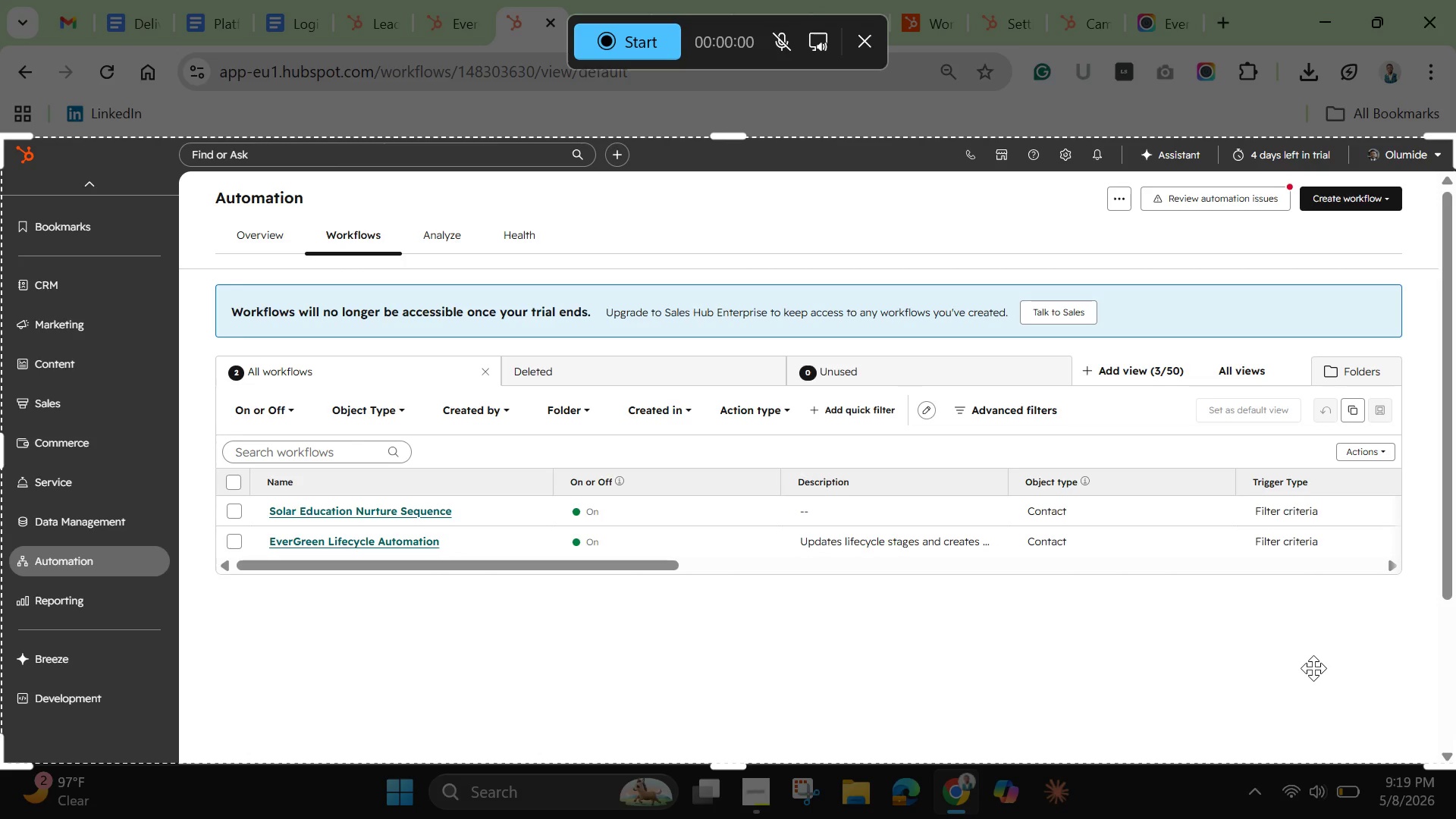 
left_click([623, 32])
 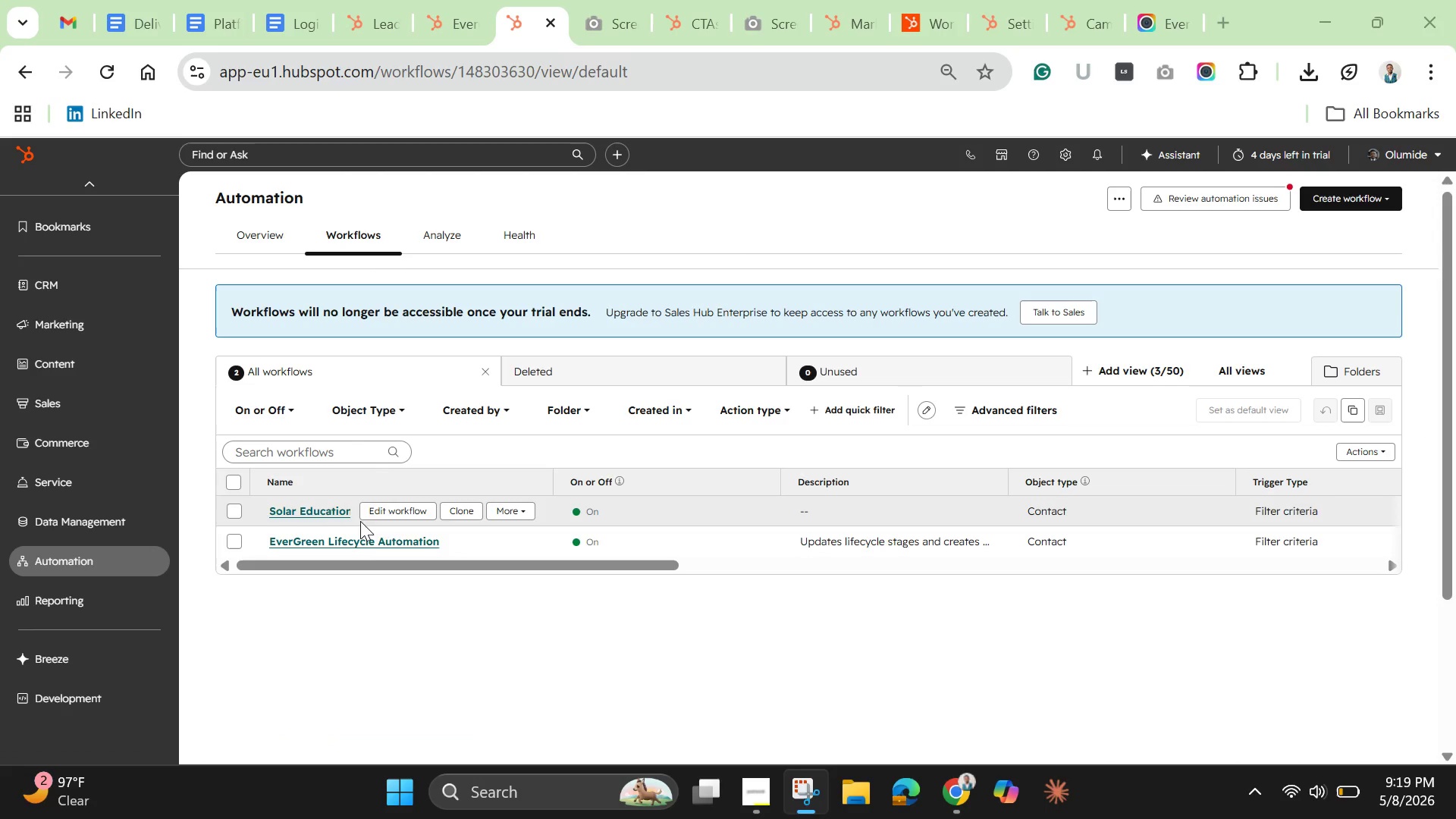 
wait(6.28)
 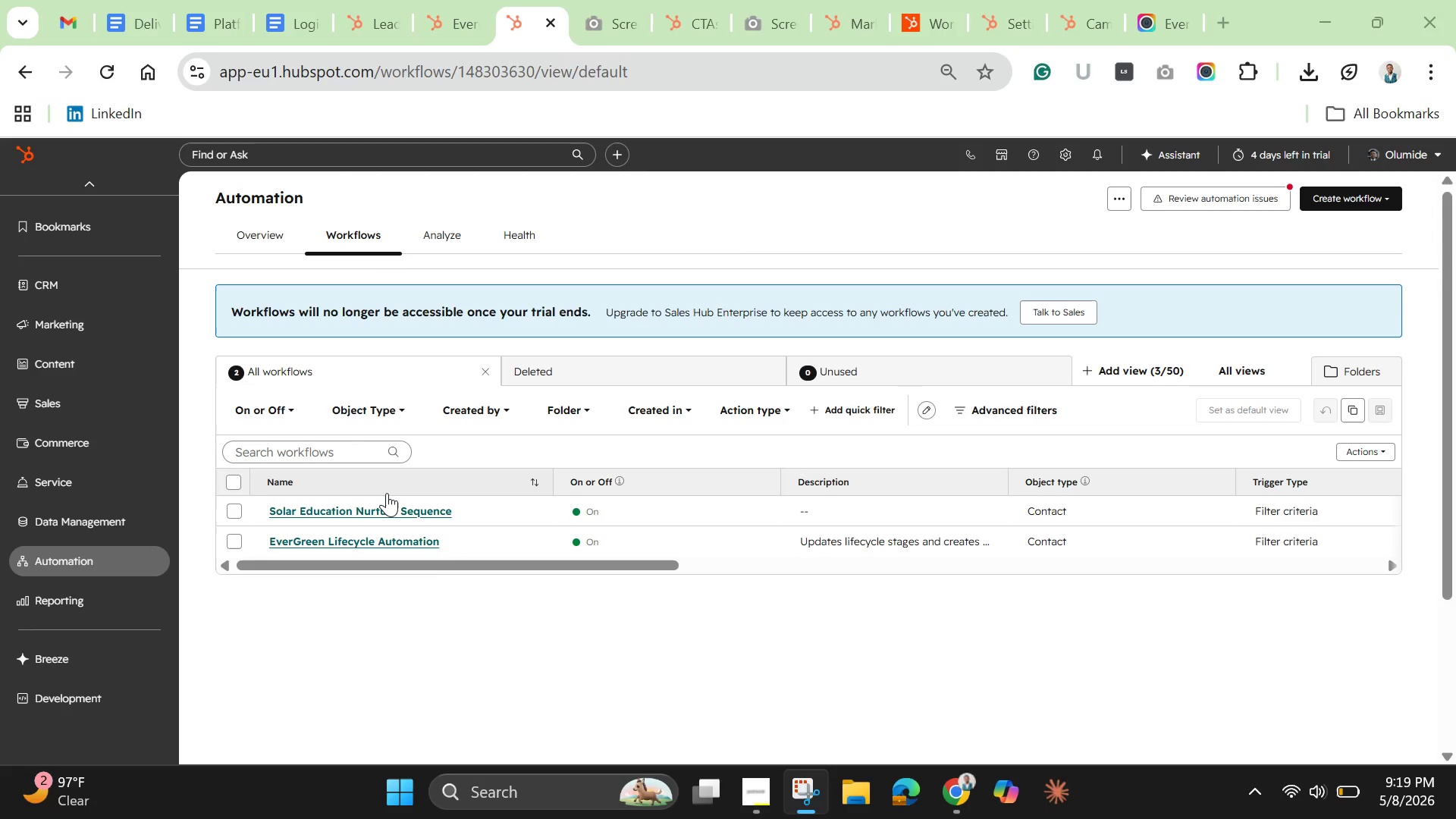 
left_click([313, 506])
 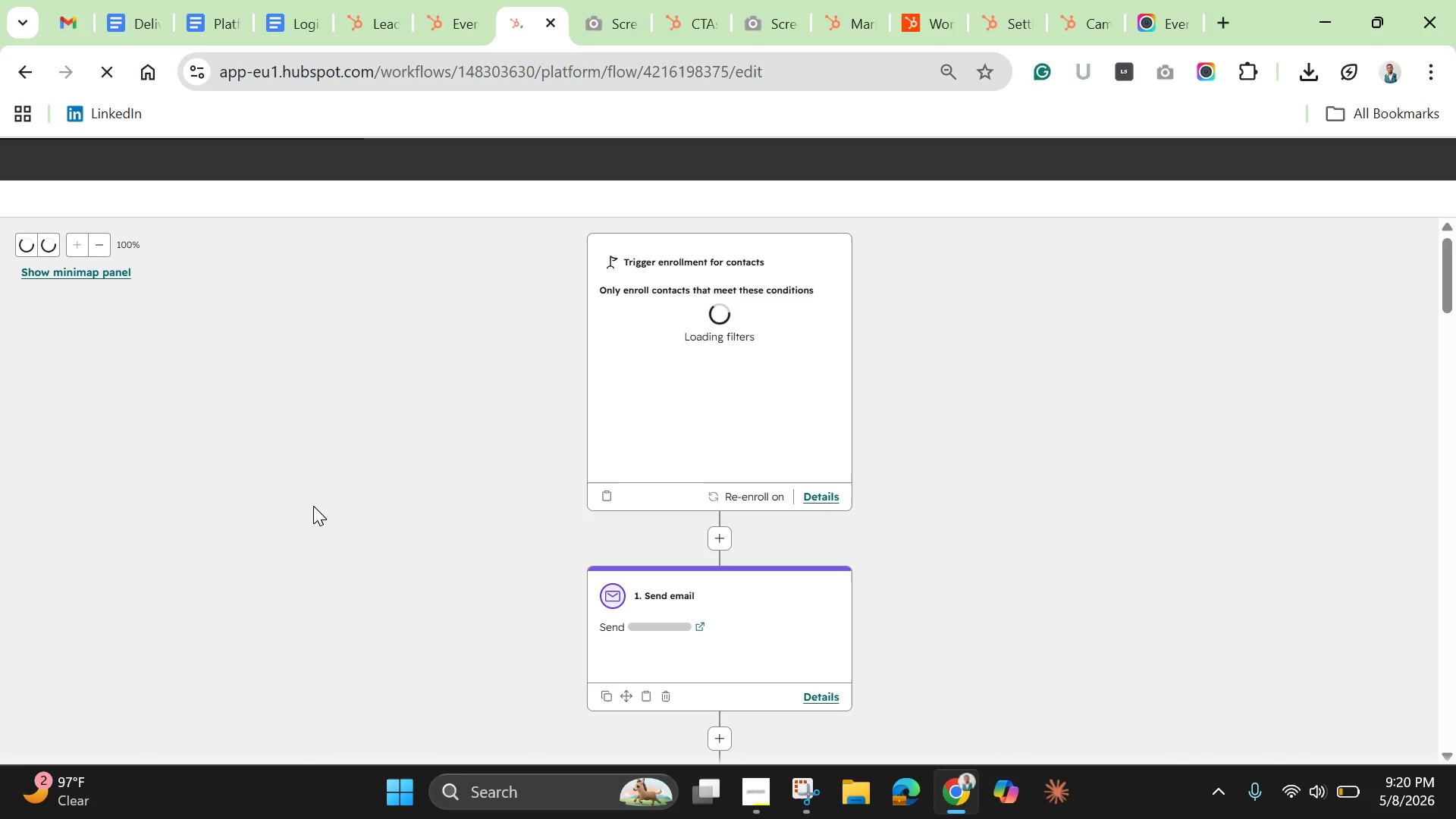 
wait(10.44)
 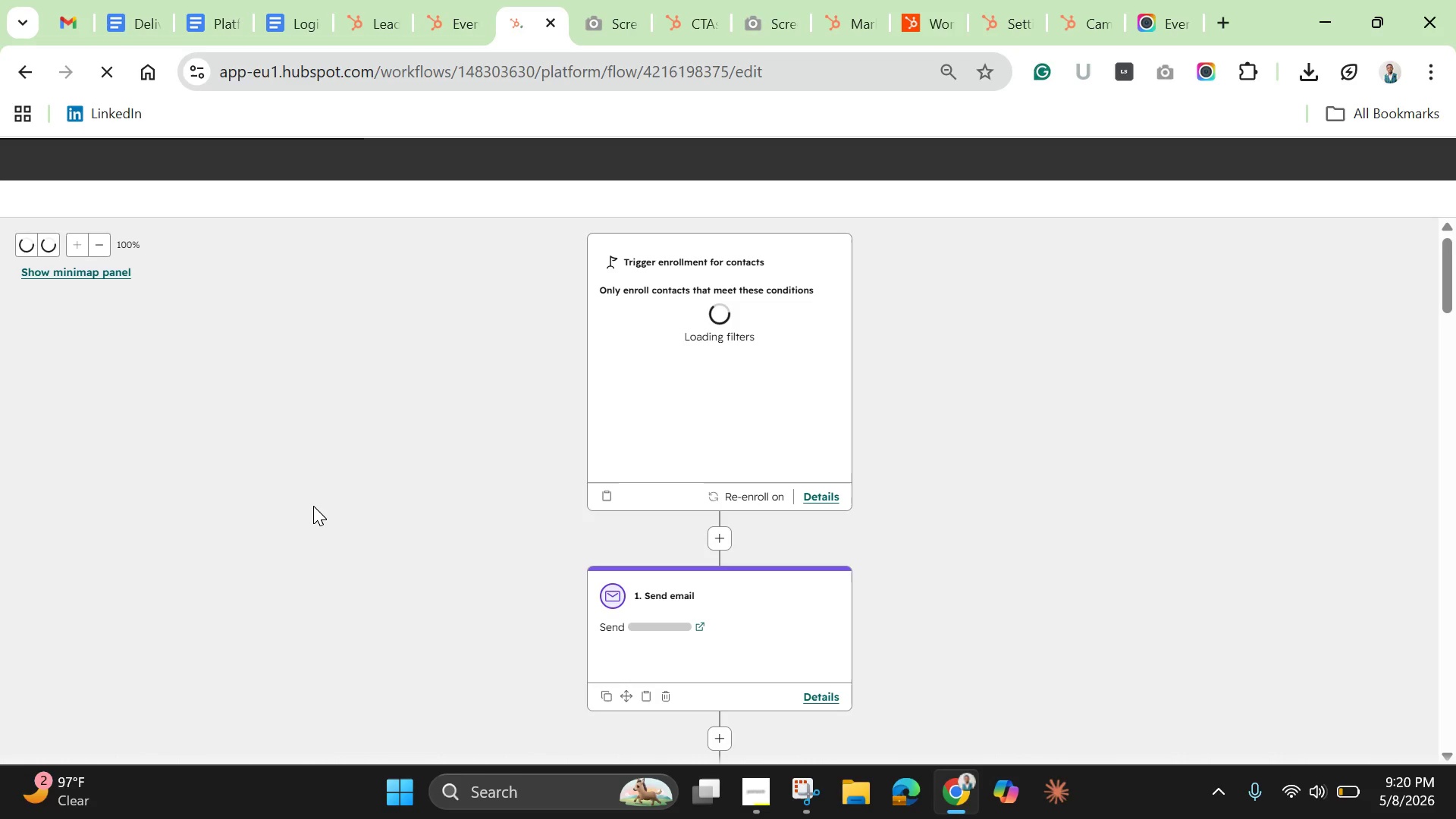 
scroll: coordinate [405, 604], scroll_direction: down, amount: 5.0
 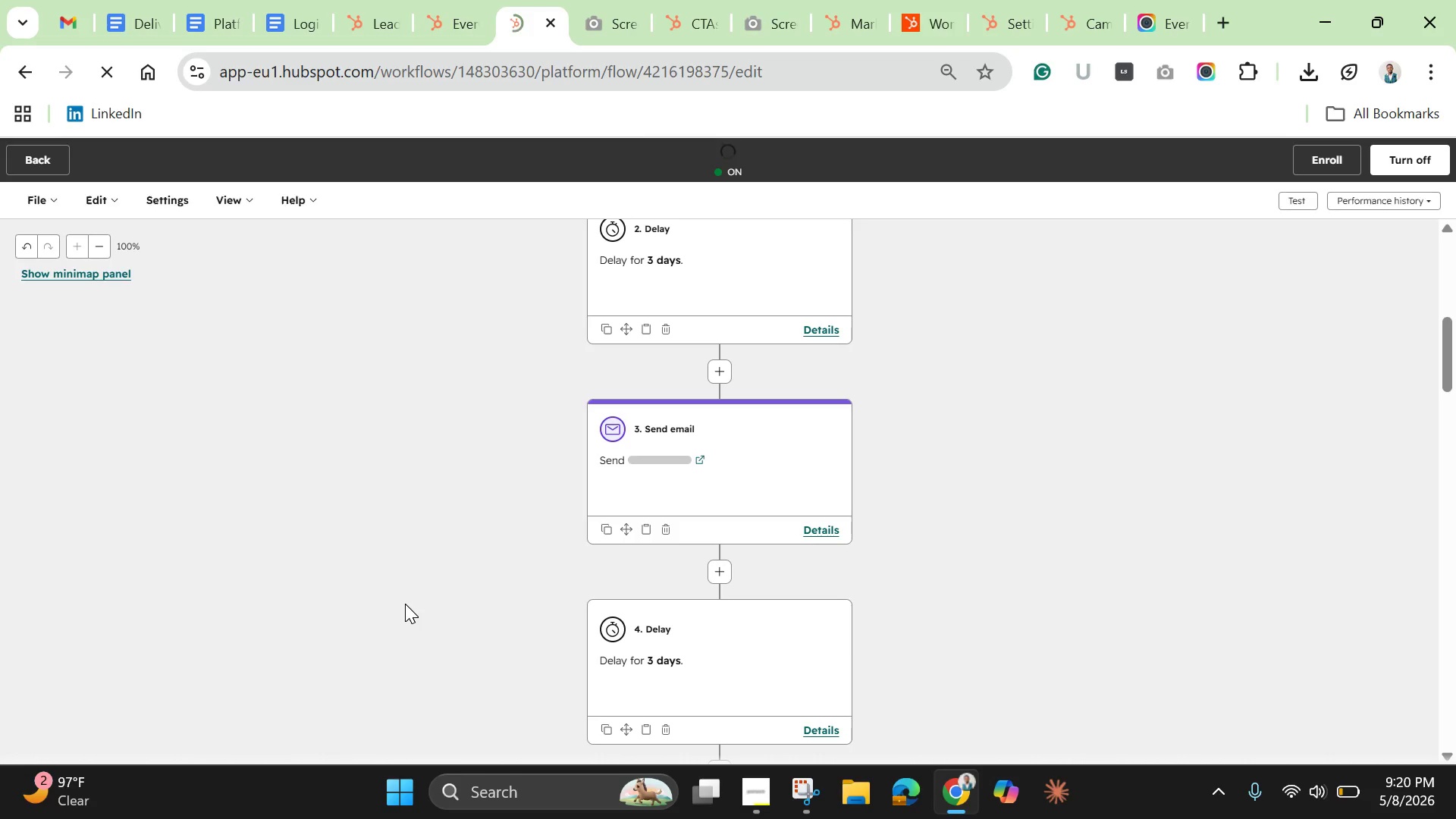 
scroll: coordinate [405, 604], scroll_direction: up, amount: 7.0
 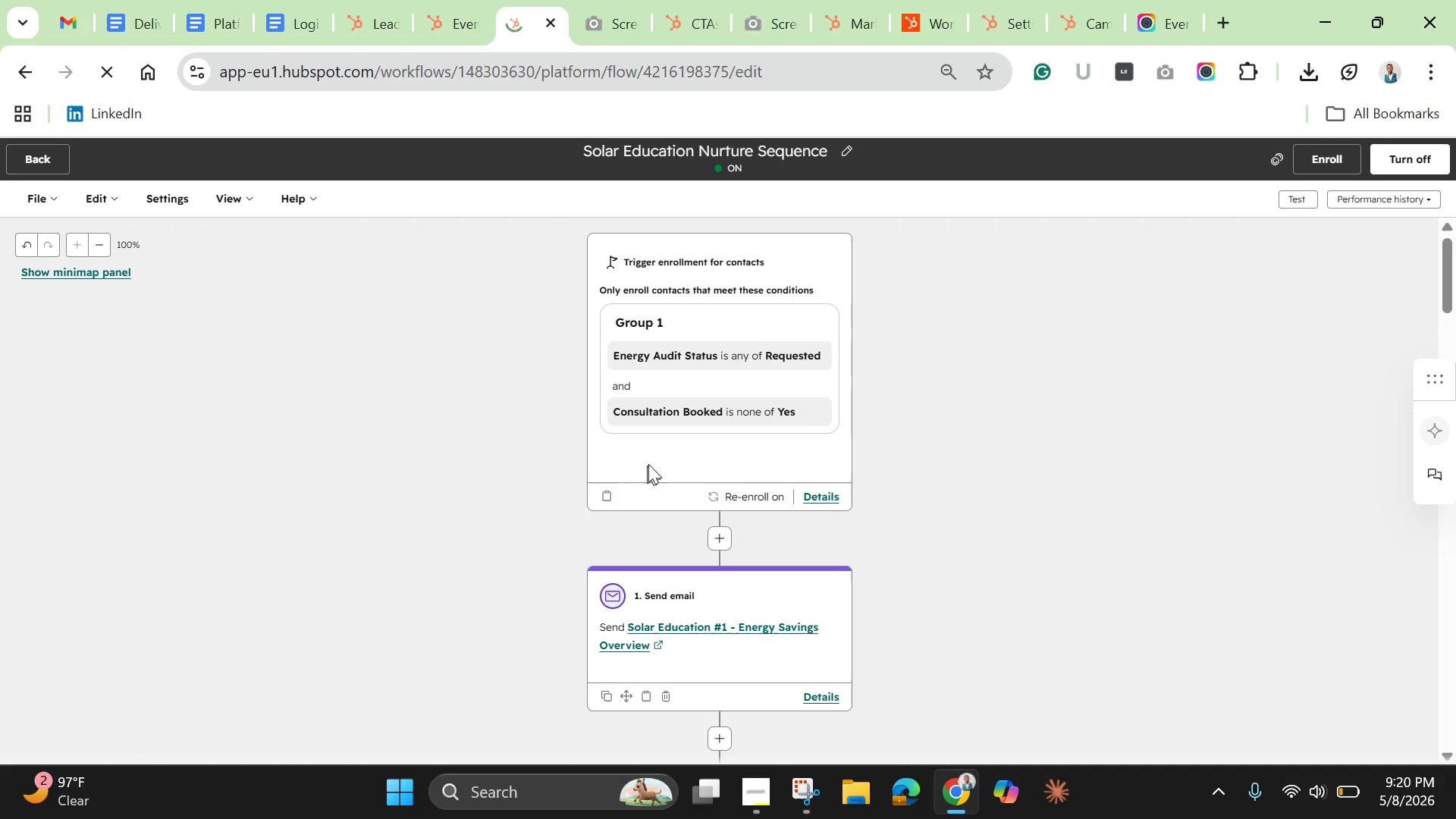 
left_click([717, 380])
 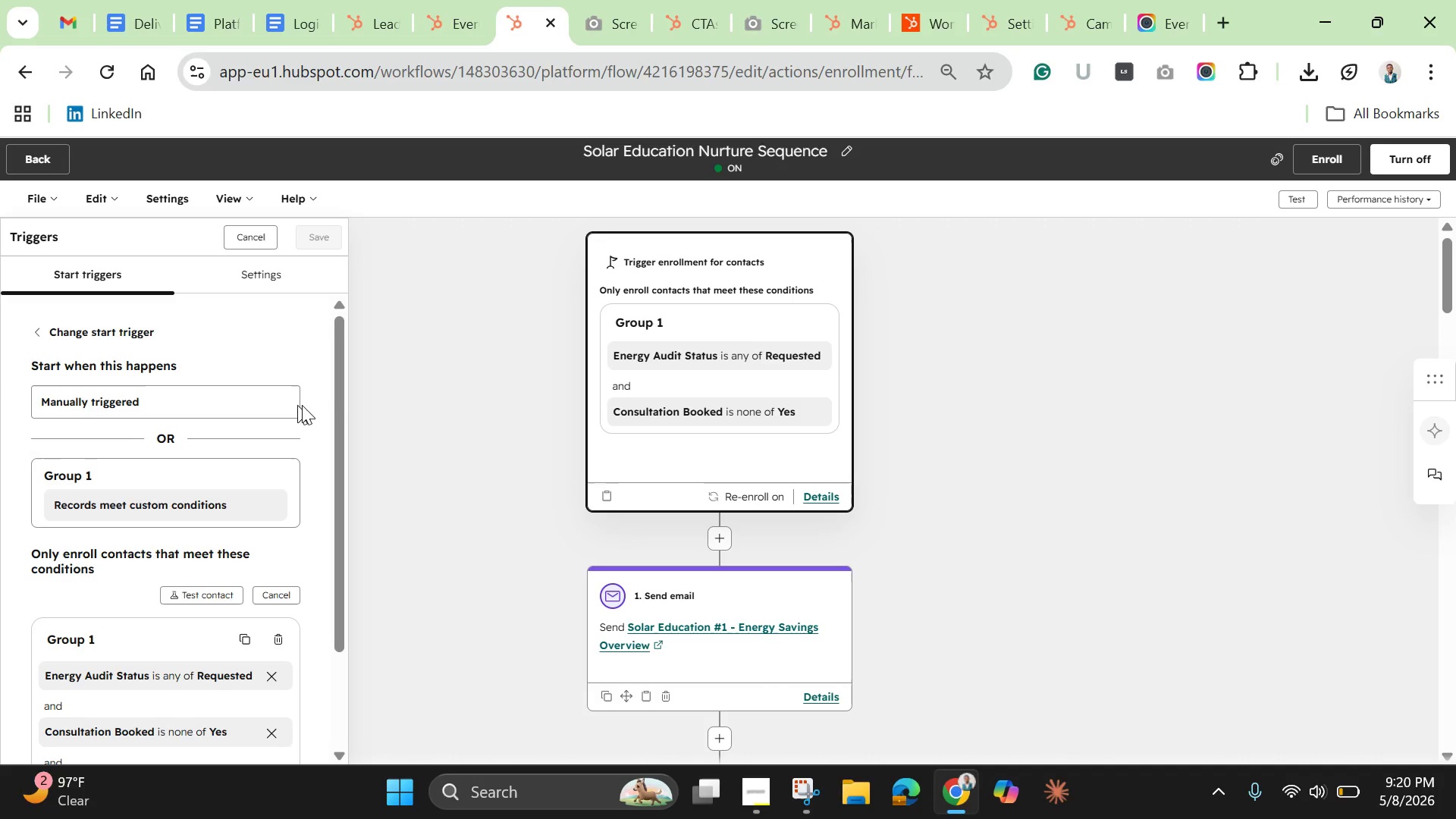 
left_click_drag(start_coordinate=[340, 407], to_coordinate=[362, 579])
 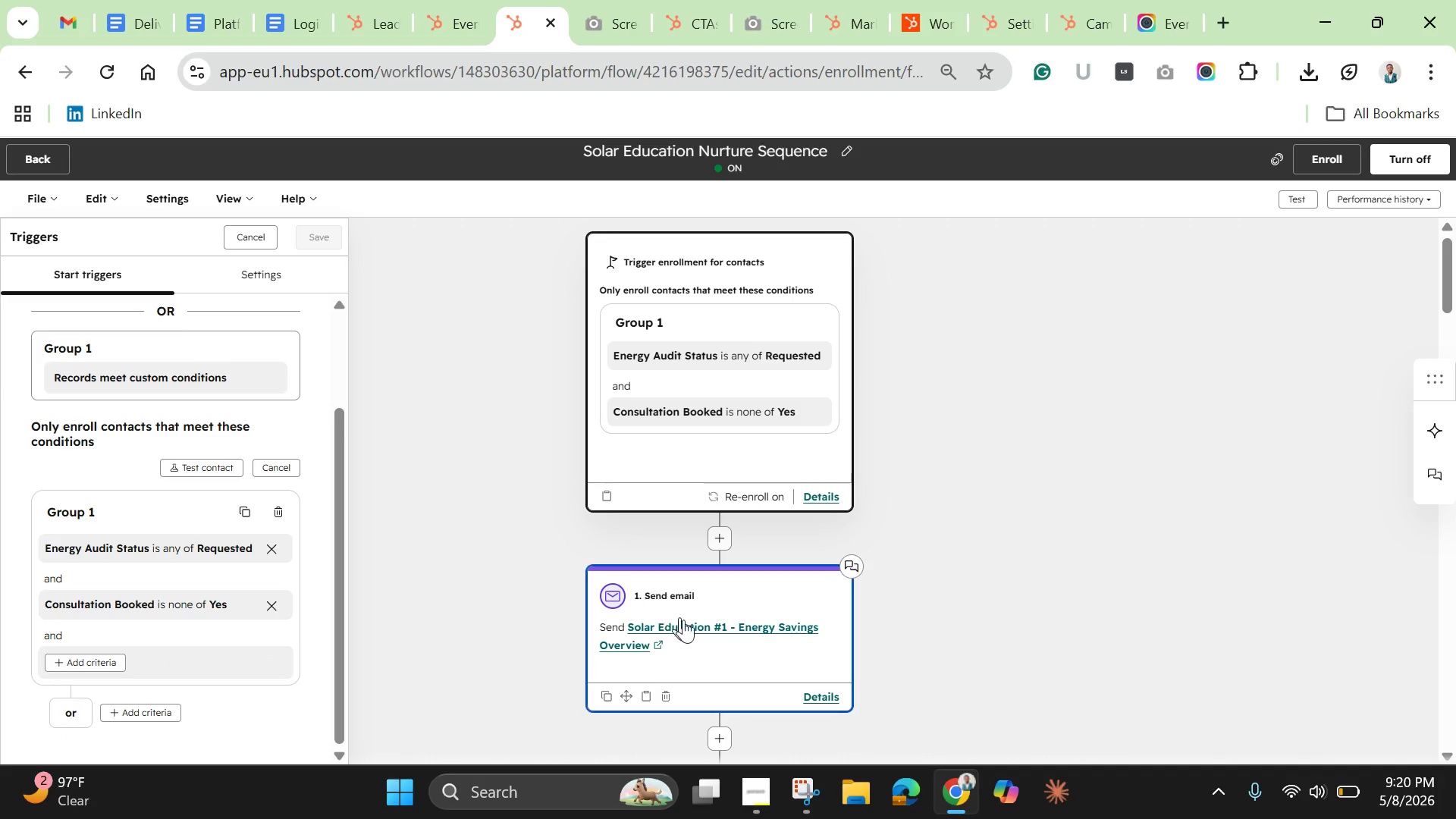 
left_click([692, 632])
 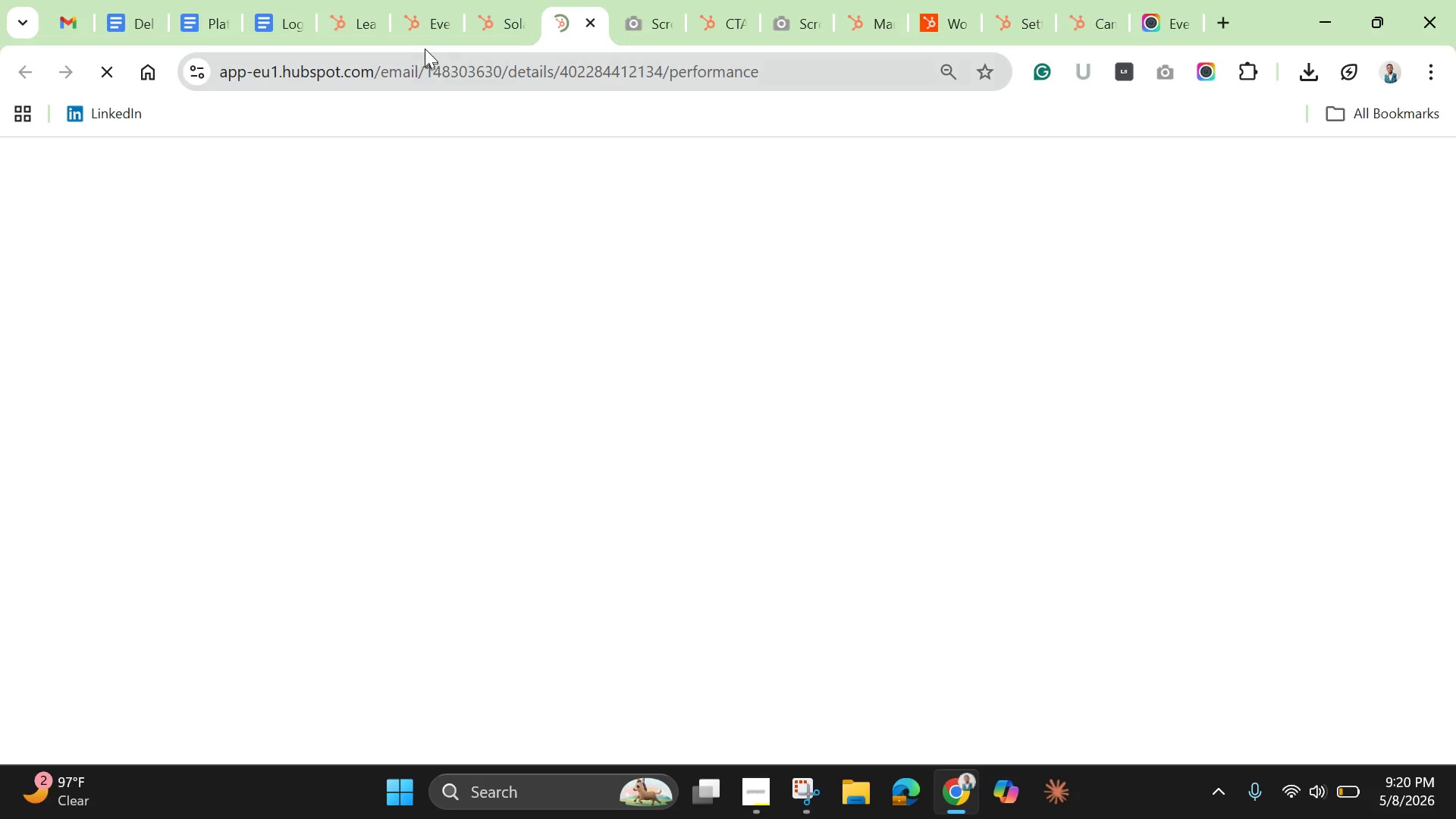 
wait(5.14)
 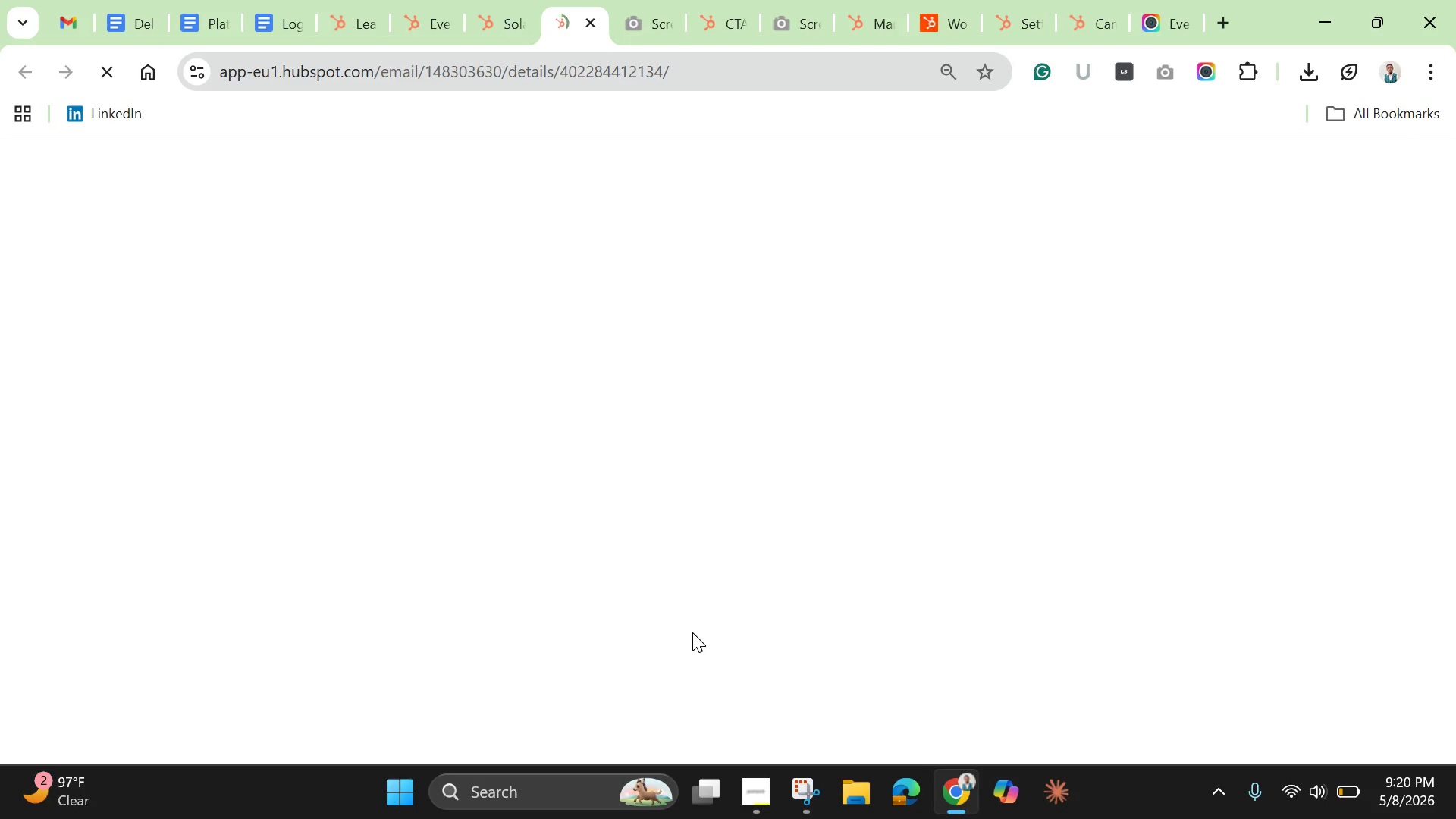 
left_click([504, 21])
 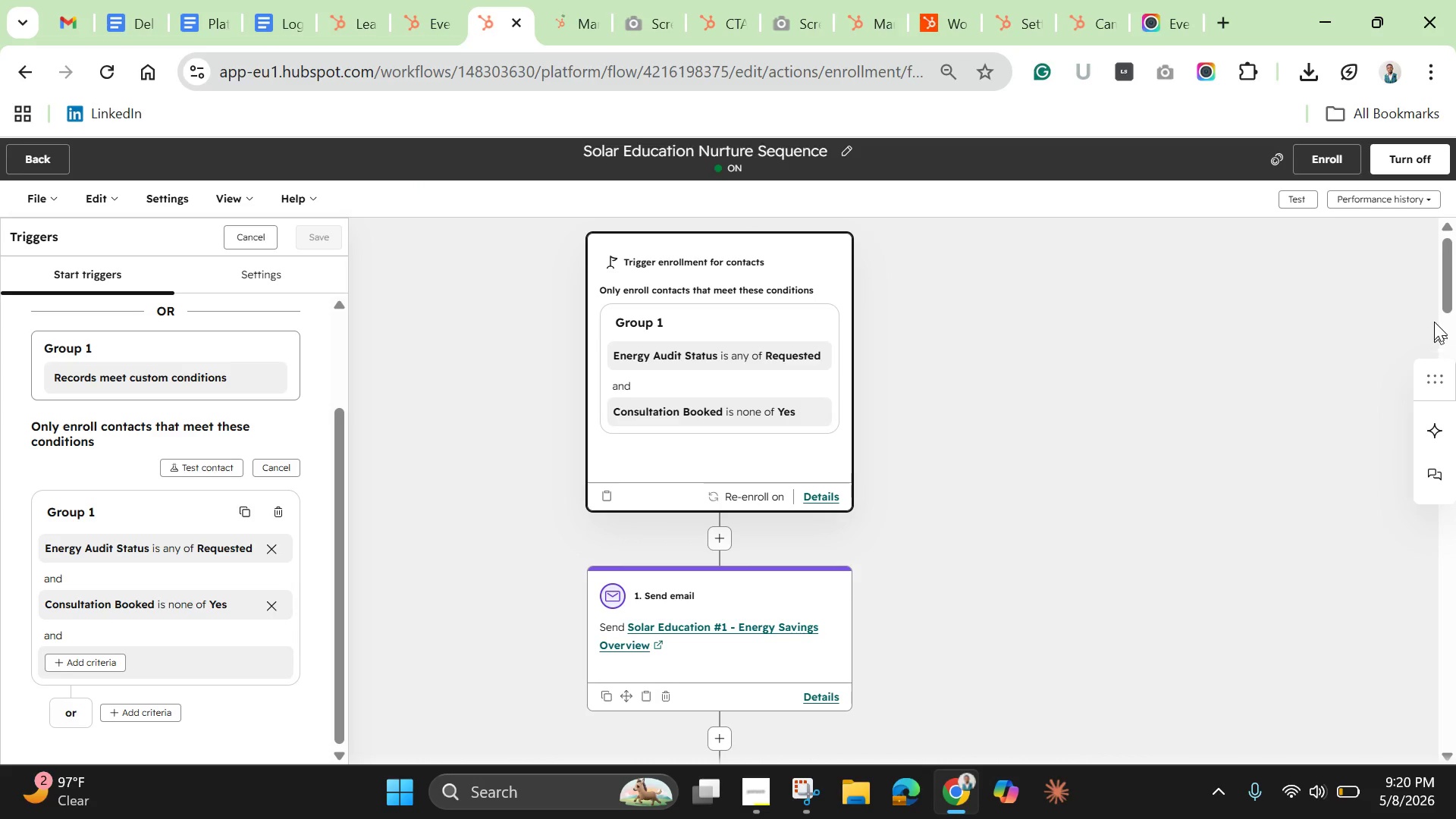 
left_click_drag(start_coordinate=[1449, 287], to_coordinate=[1455, 678])
 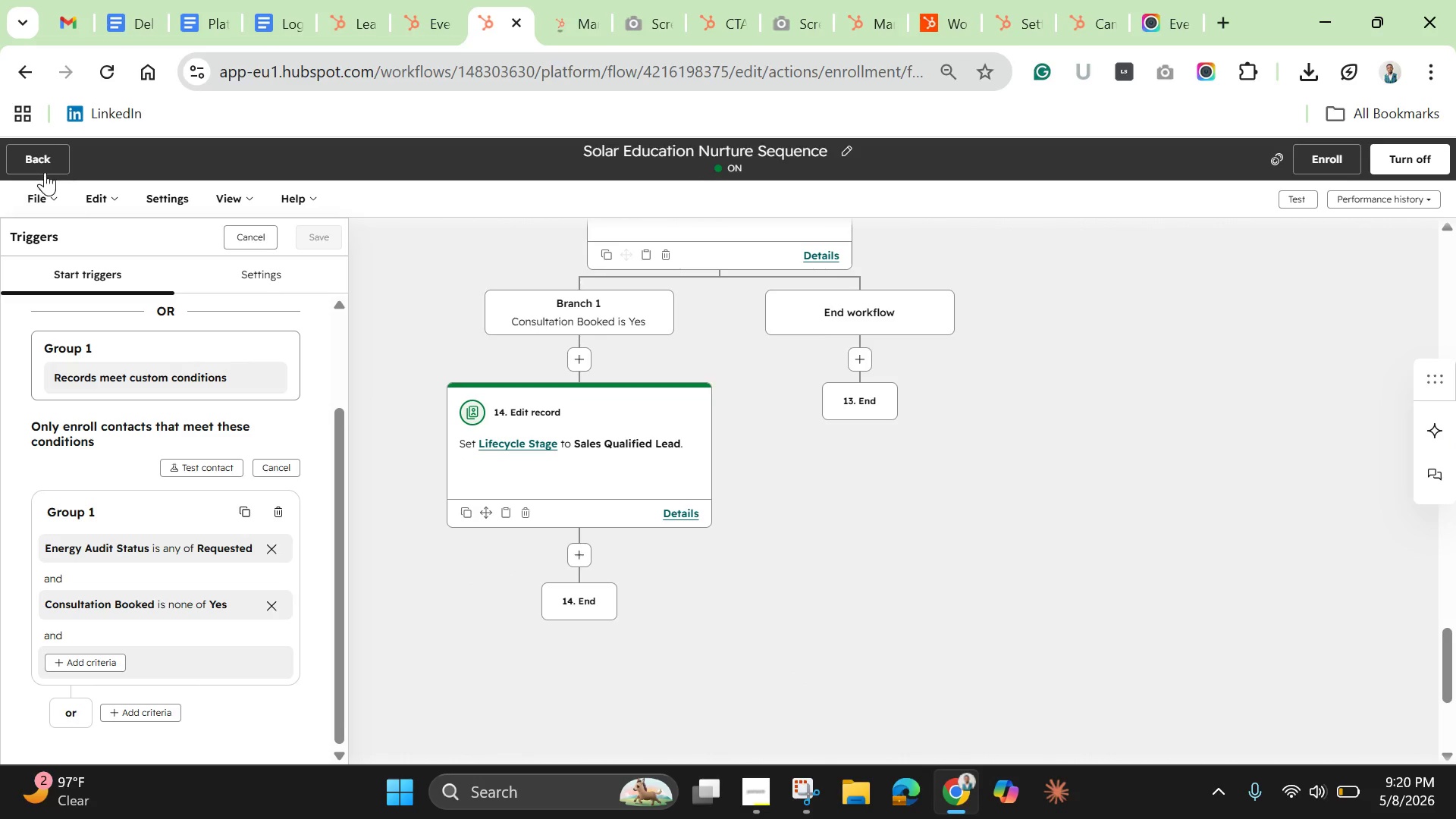 
left_click([47, 162])
 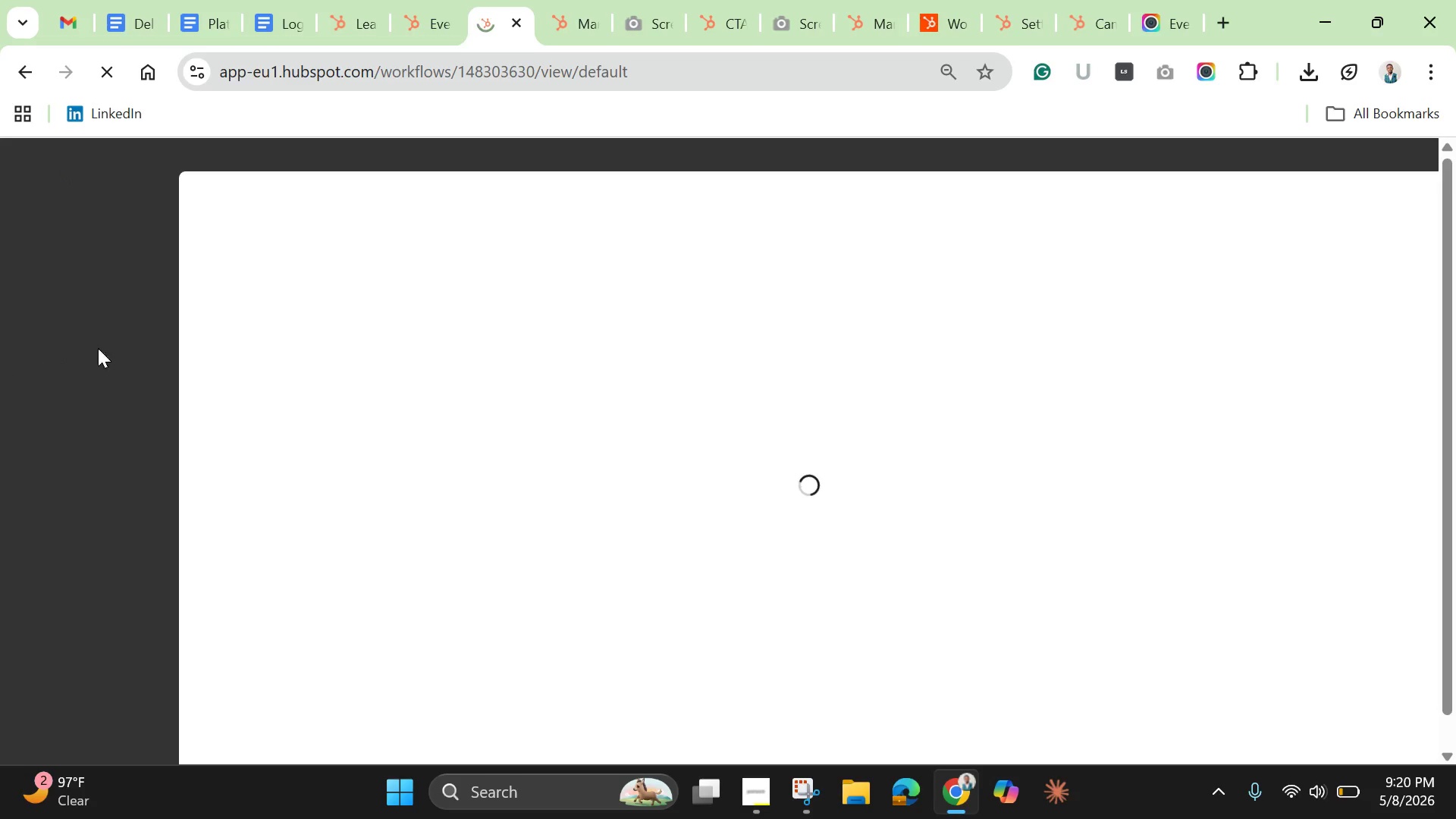 
wait(11.44)
 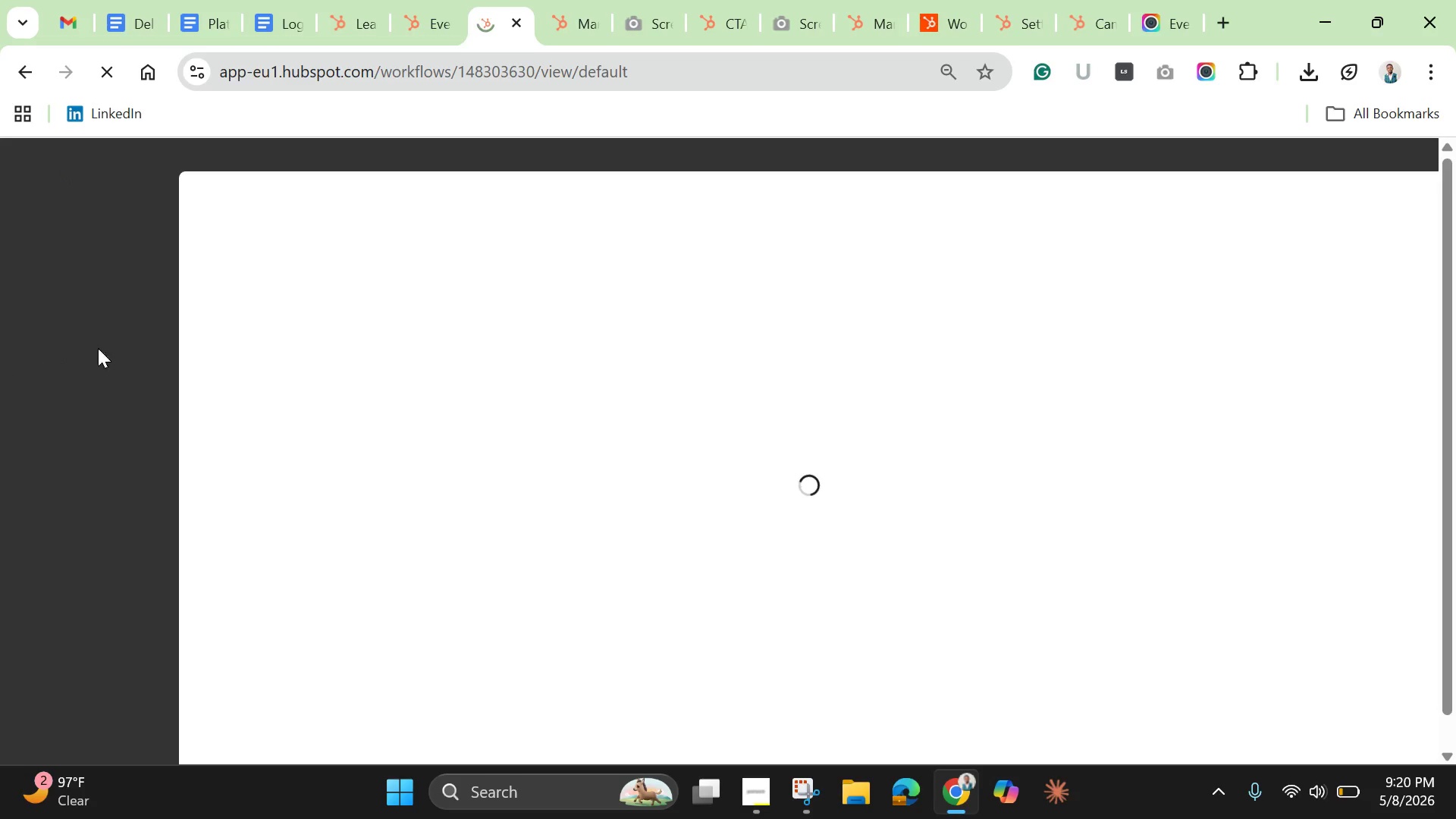 
left_click([307, 537])
 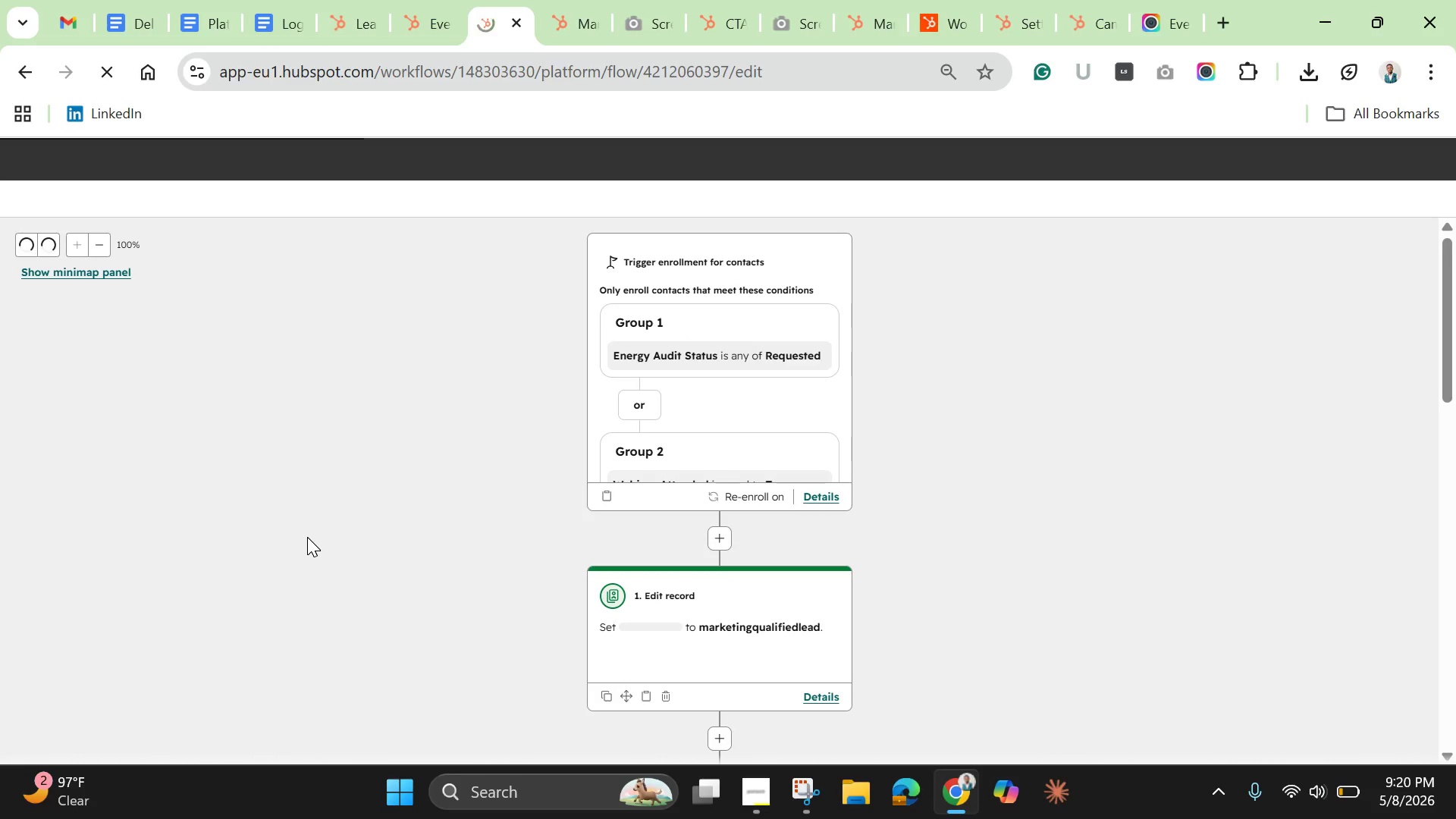 
wait(12.16)
 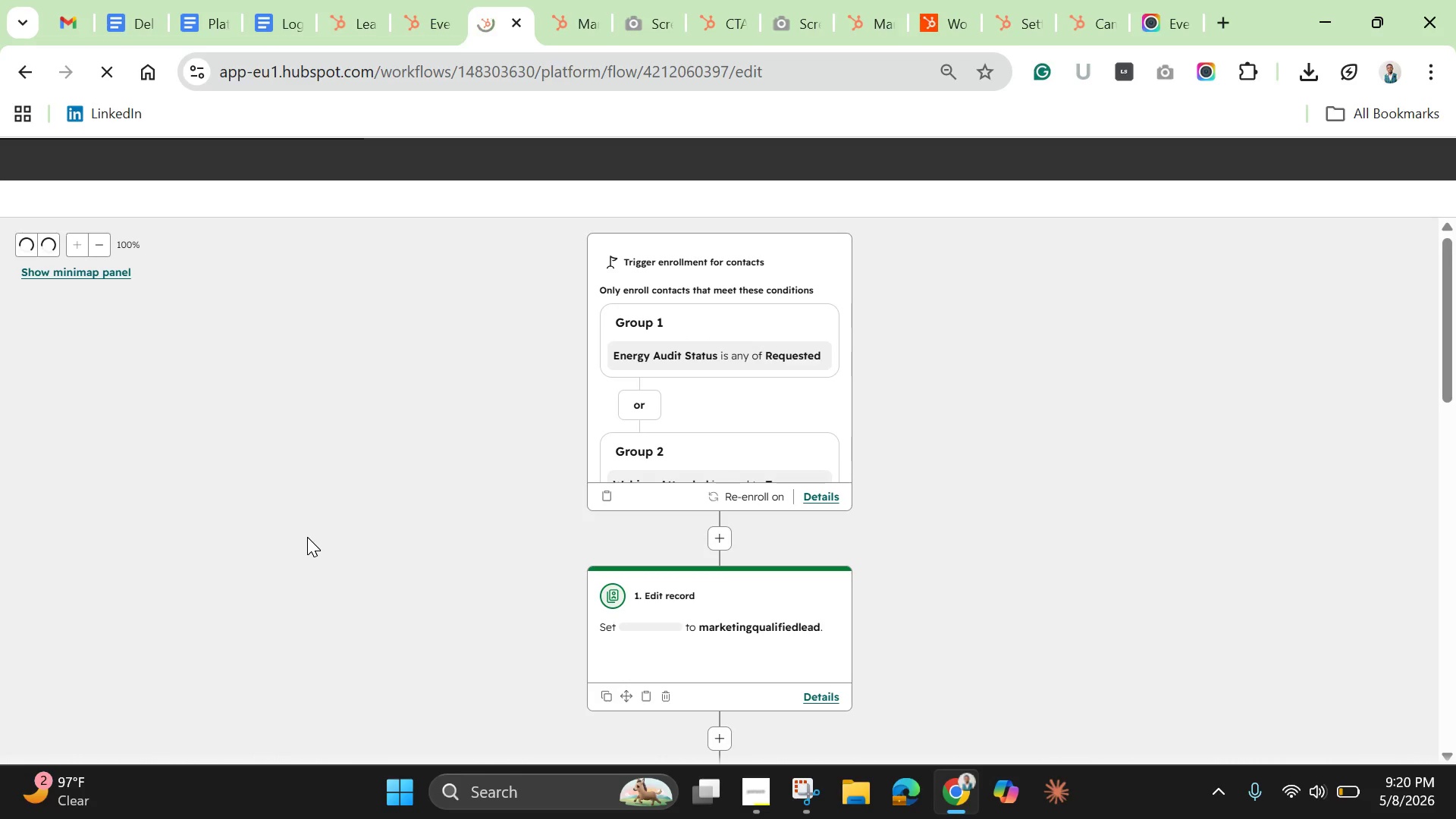 
scroll: coordinate [741, 488], scroll_direction: down, amount: 9.0
 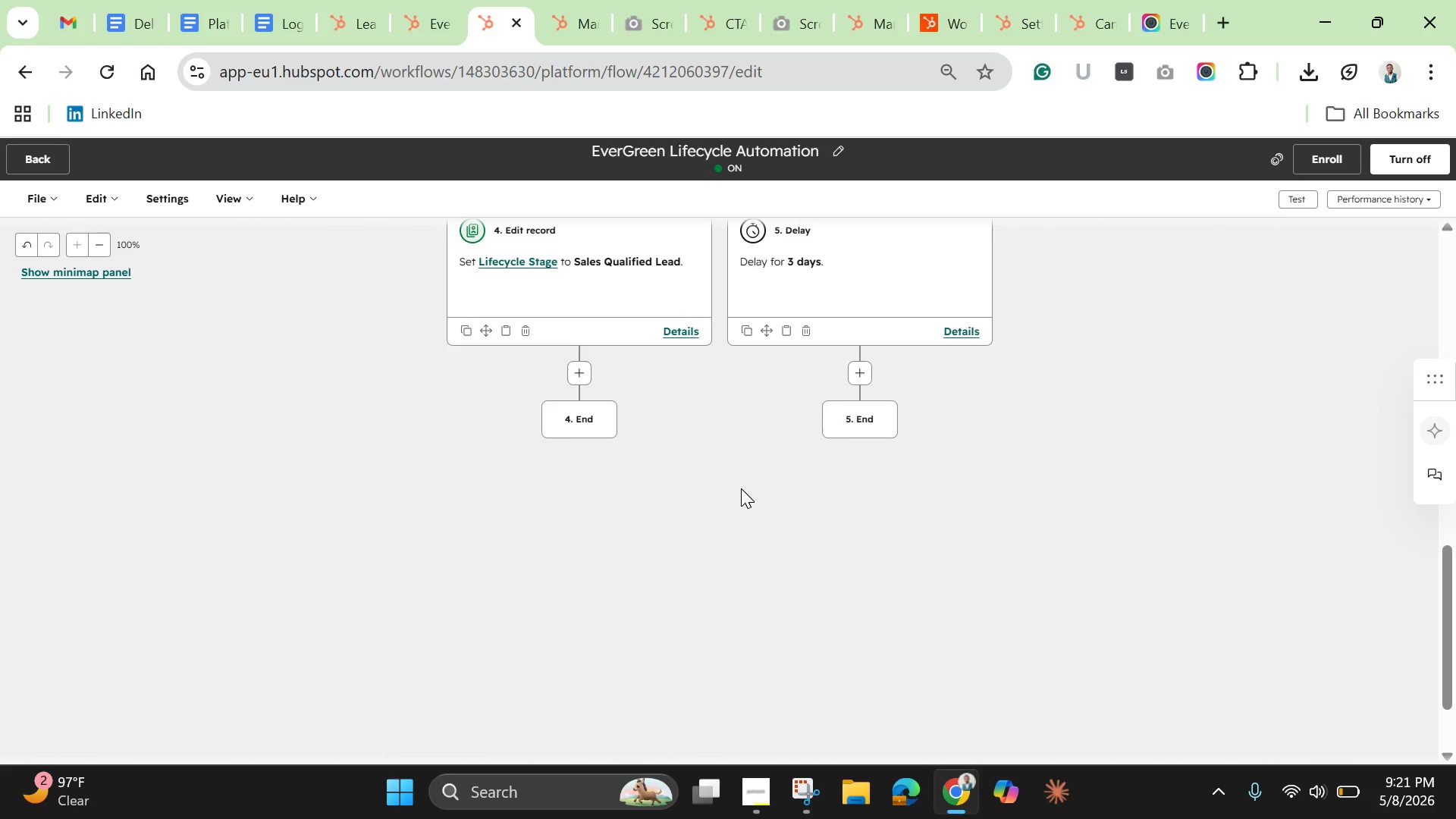 
scroll: coordinate [741, 488], scroll_direction: up, amount: 10.0
 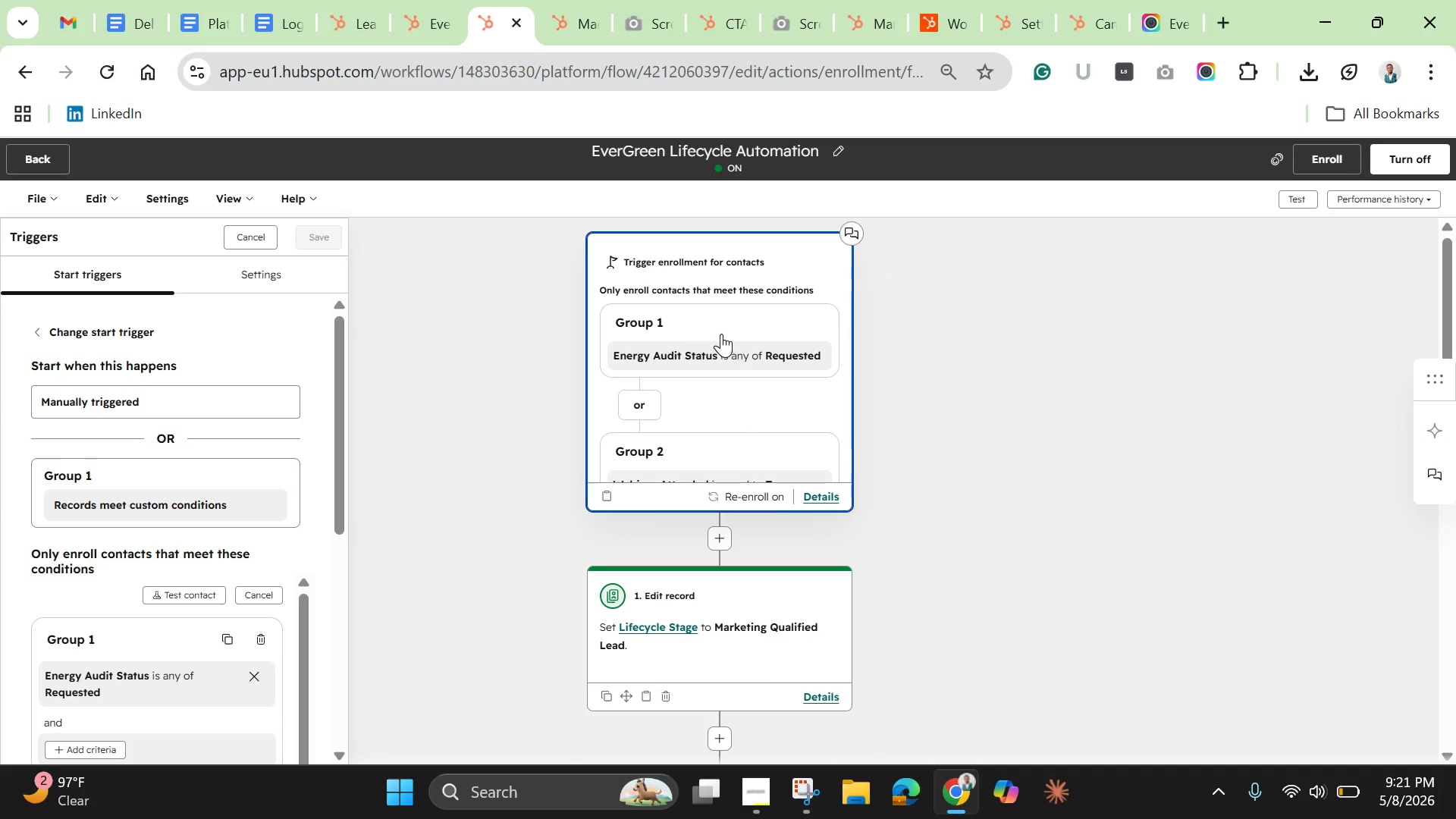 
wait(5.73)
 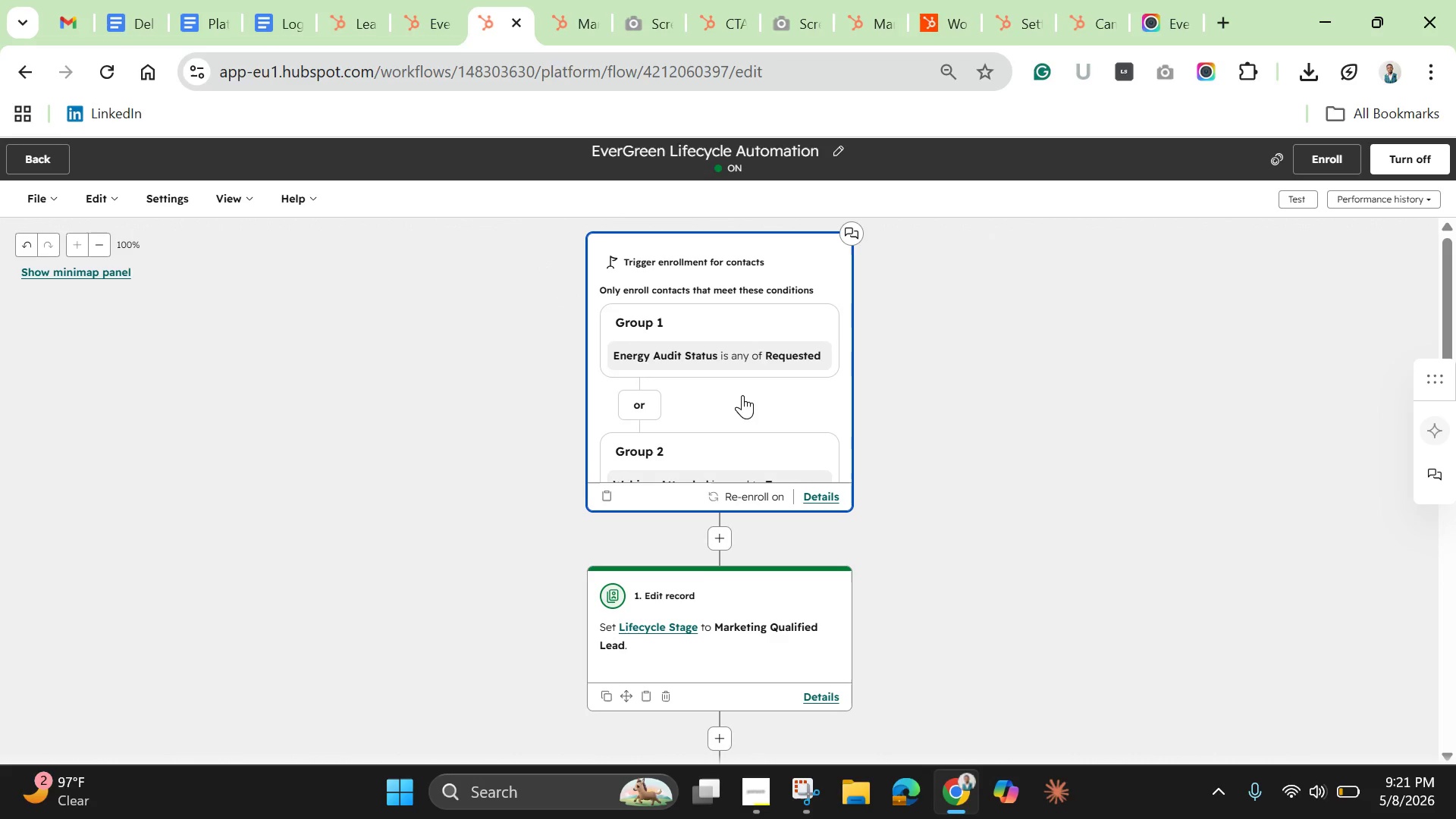 
left_click_drag(start_coordinate=[337, 504], to_coordinate=[353, 764])
 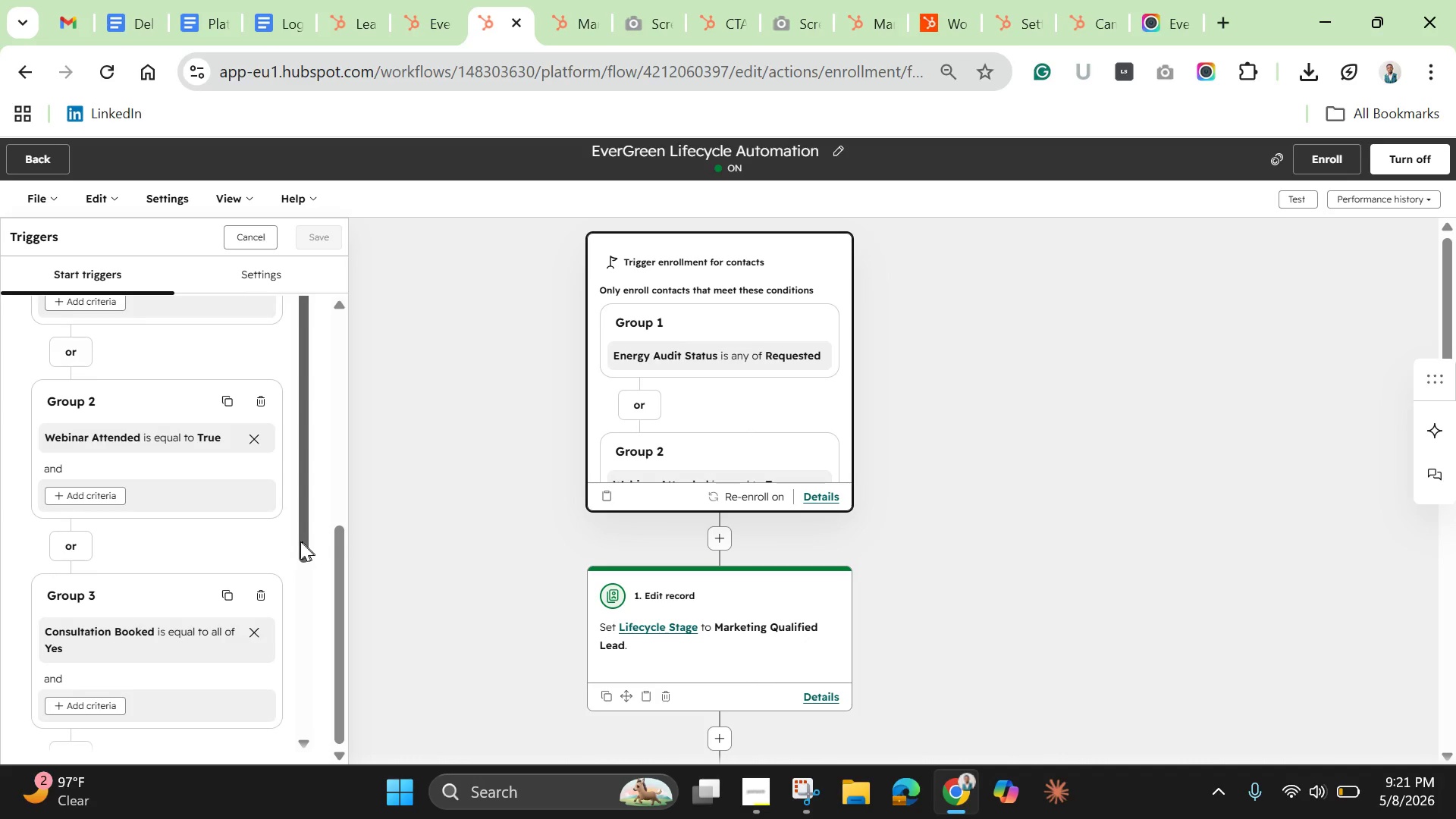 
left_click_drag(start_coordinate=[300, 541], to_coordinate=[297, 755])
 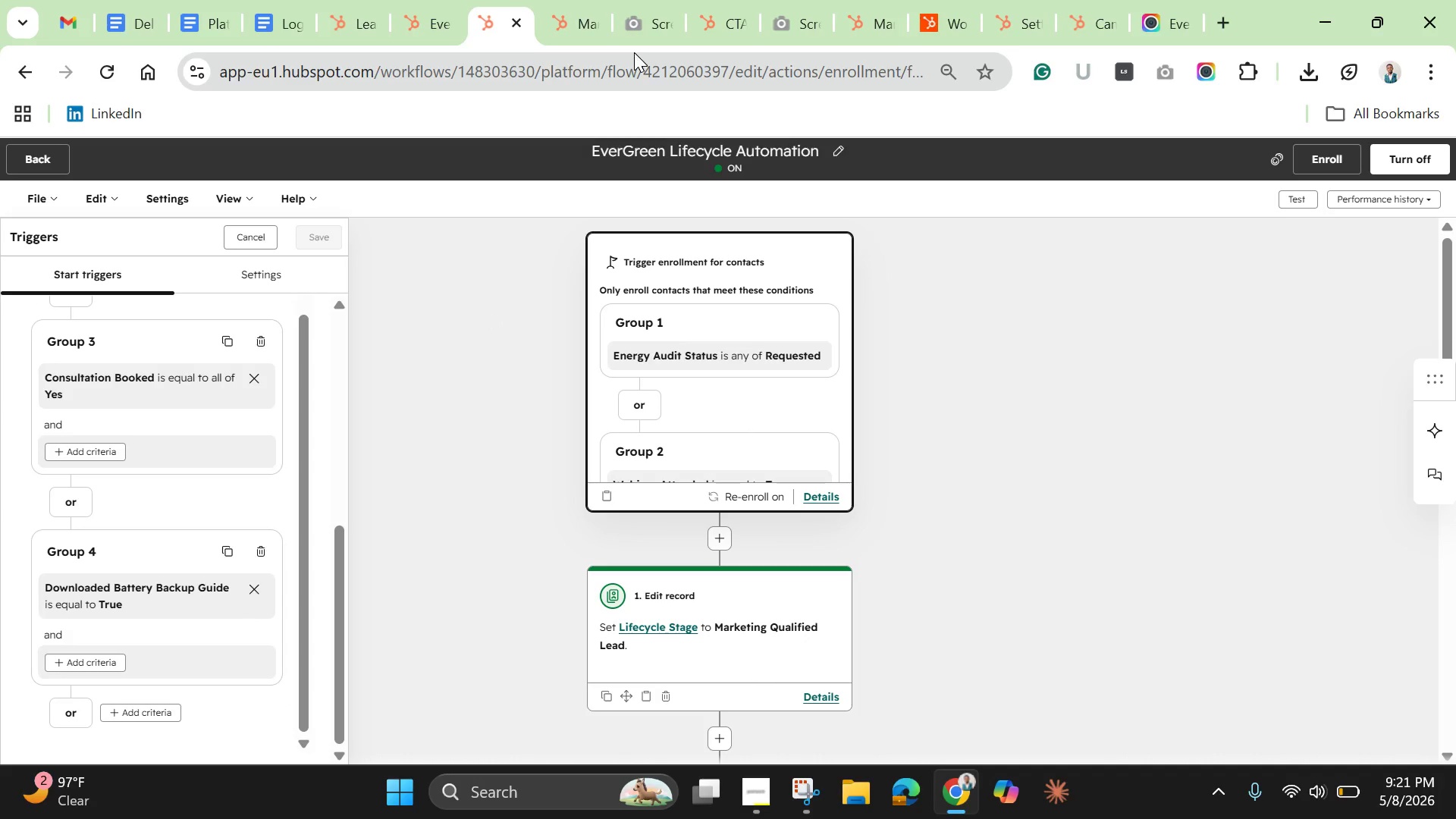 
mouse_move([613, 160])
 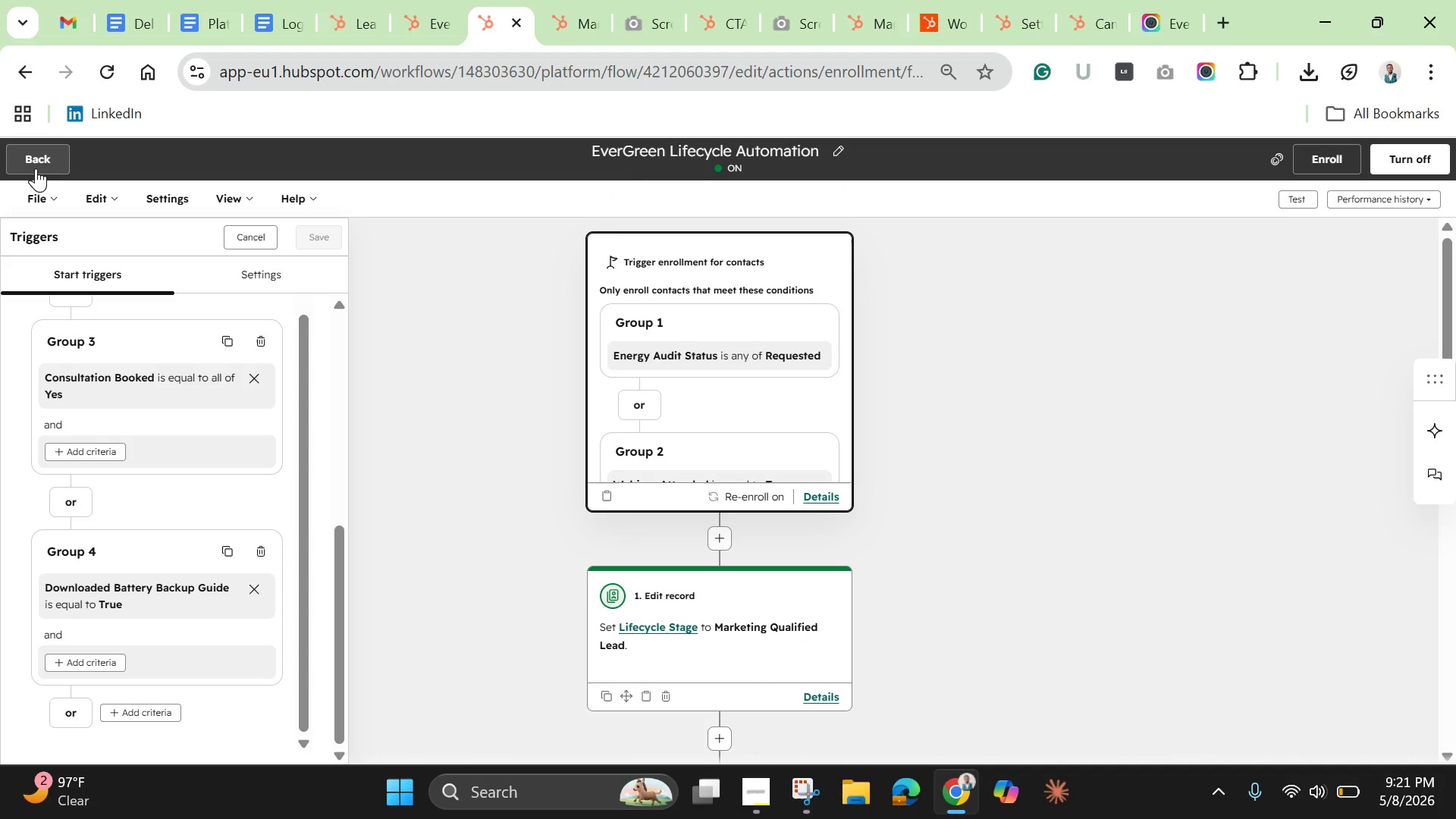 
left_click([34, 160])
 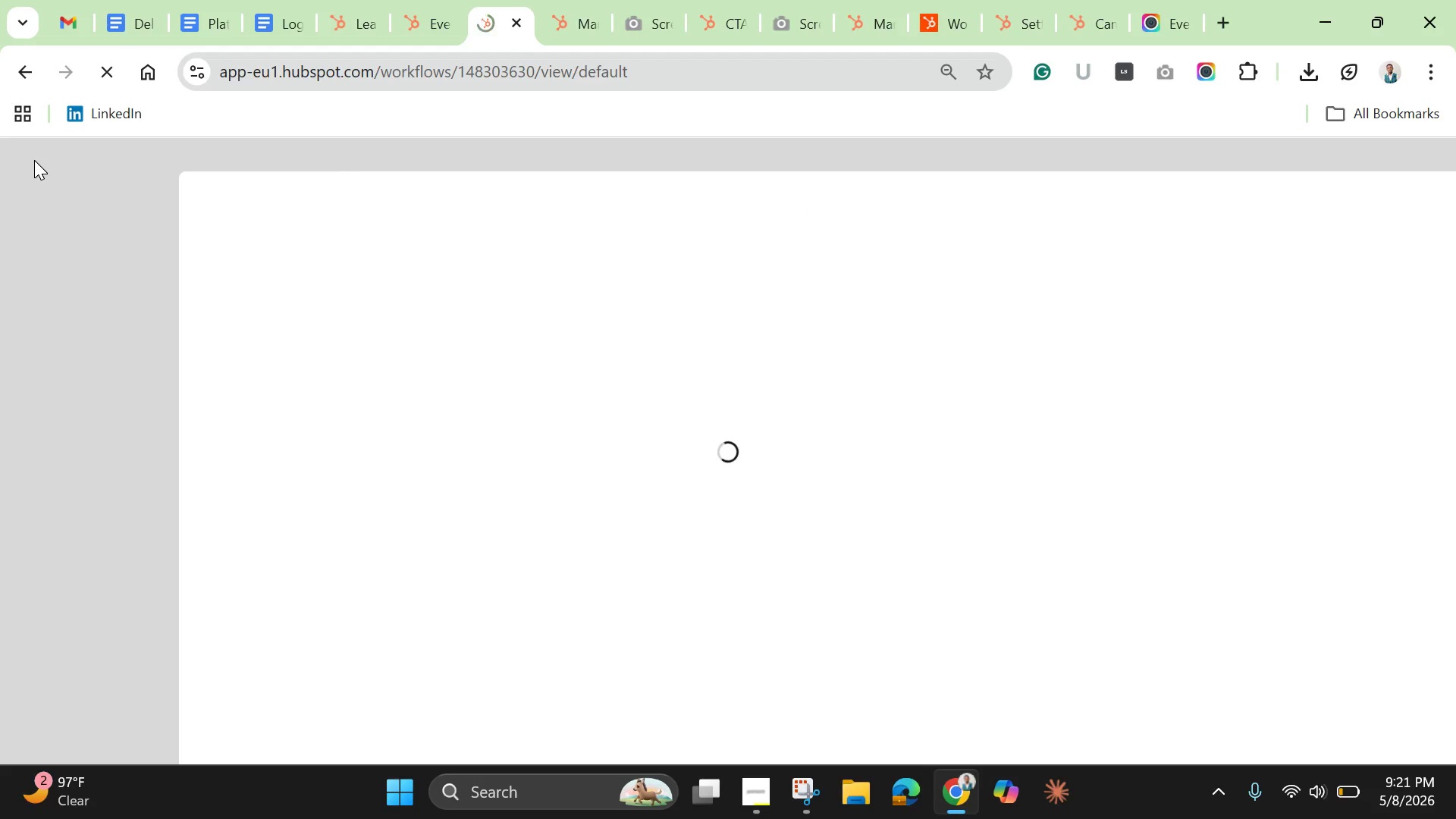 
wait(6.16)
 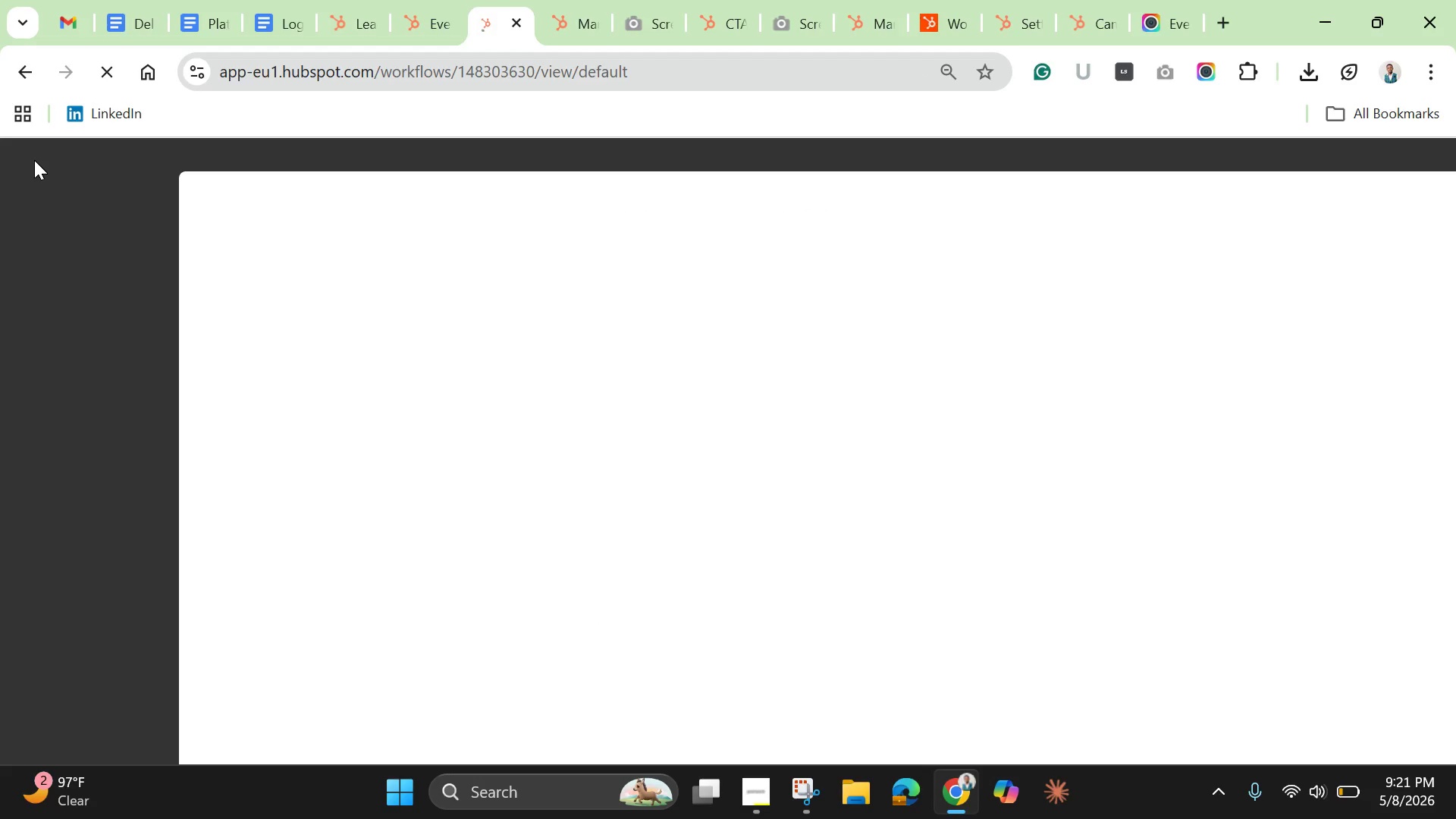 
mouse_move([81, 318])
 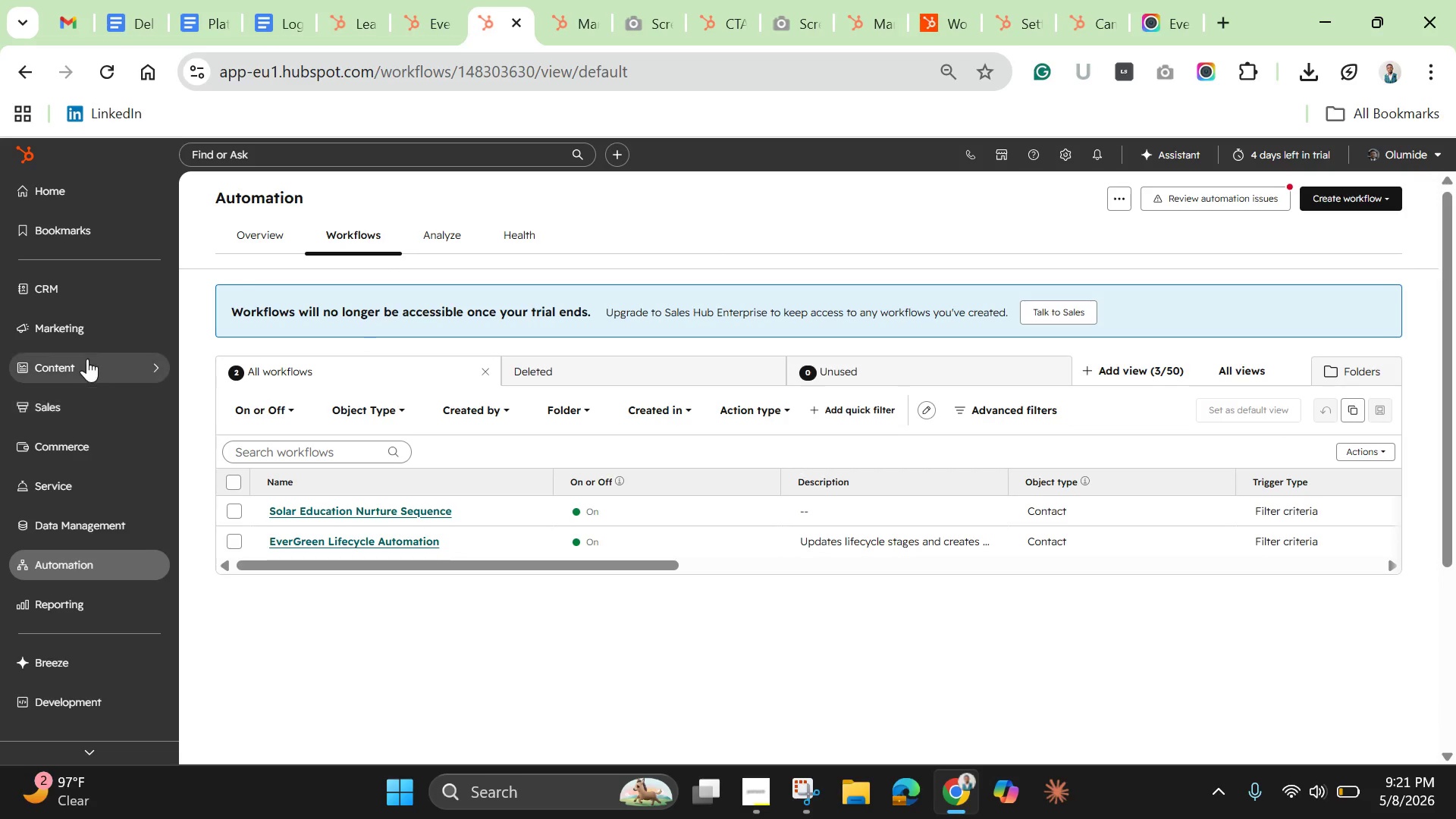 
left_click([94, 327])
 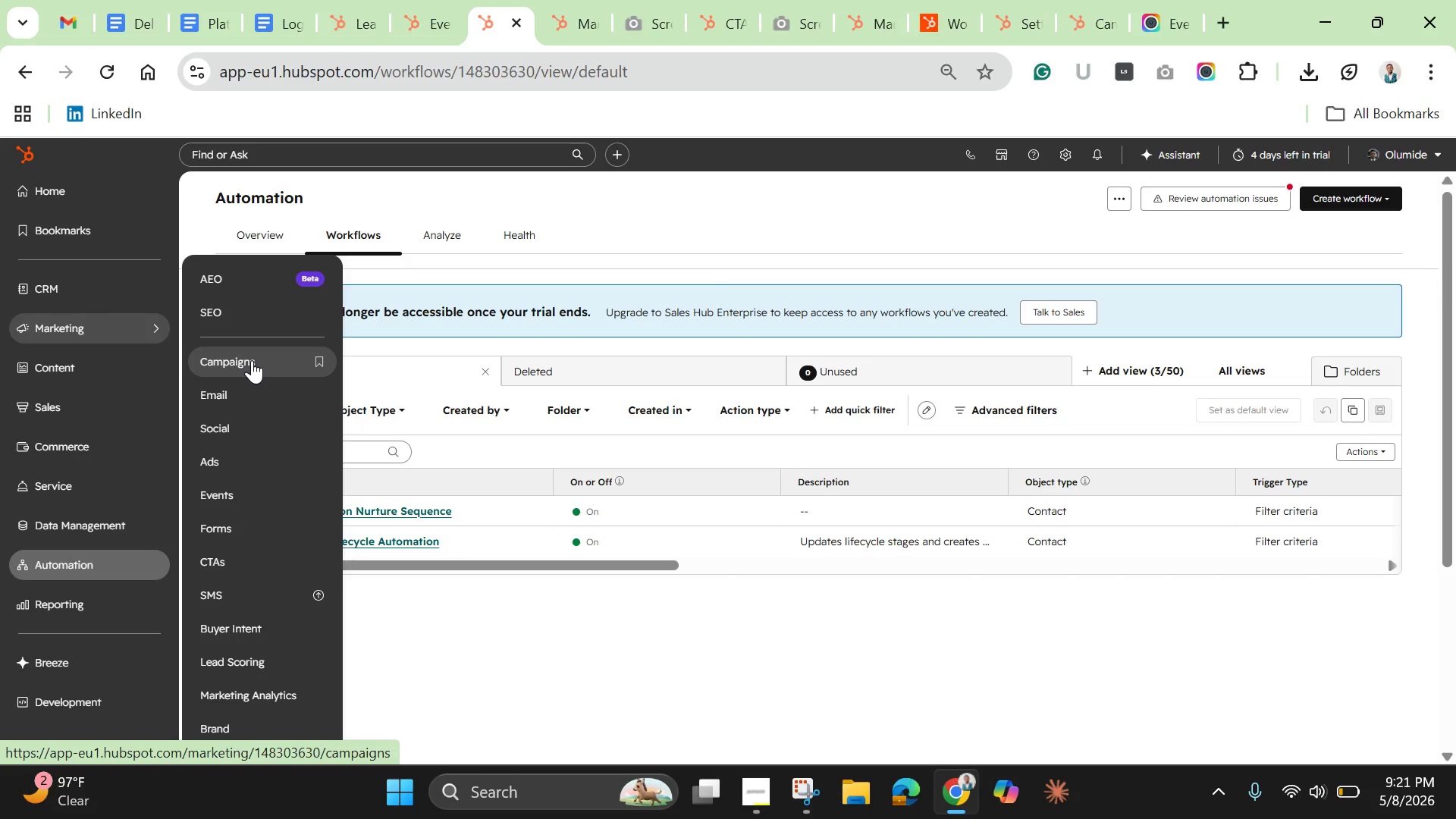 
wait(12.2)
 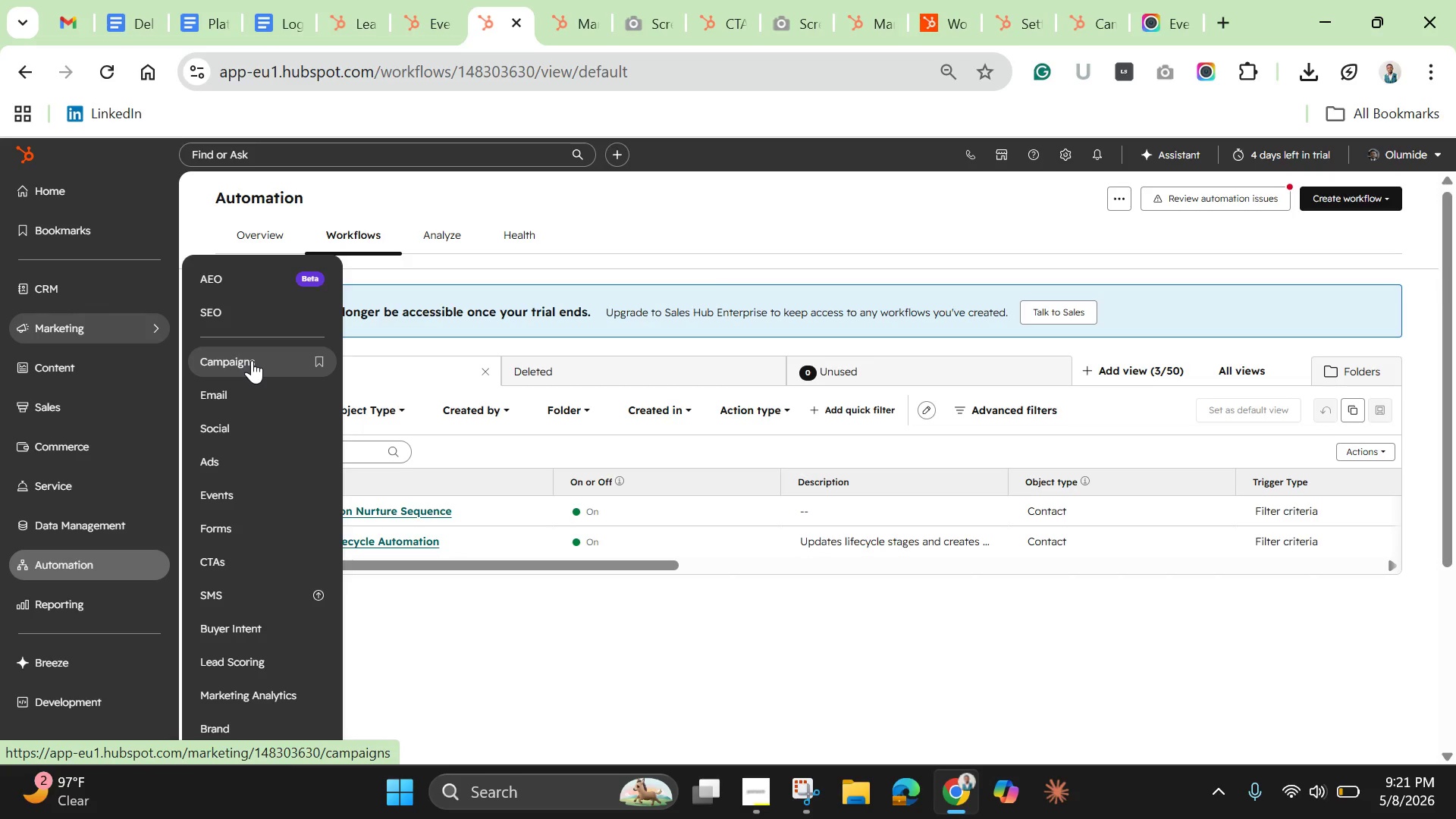 
left_click([255, 359])
 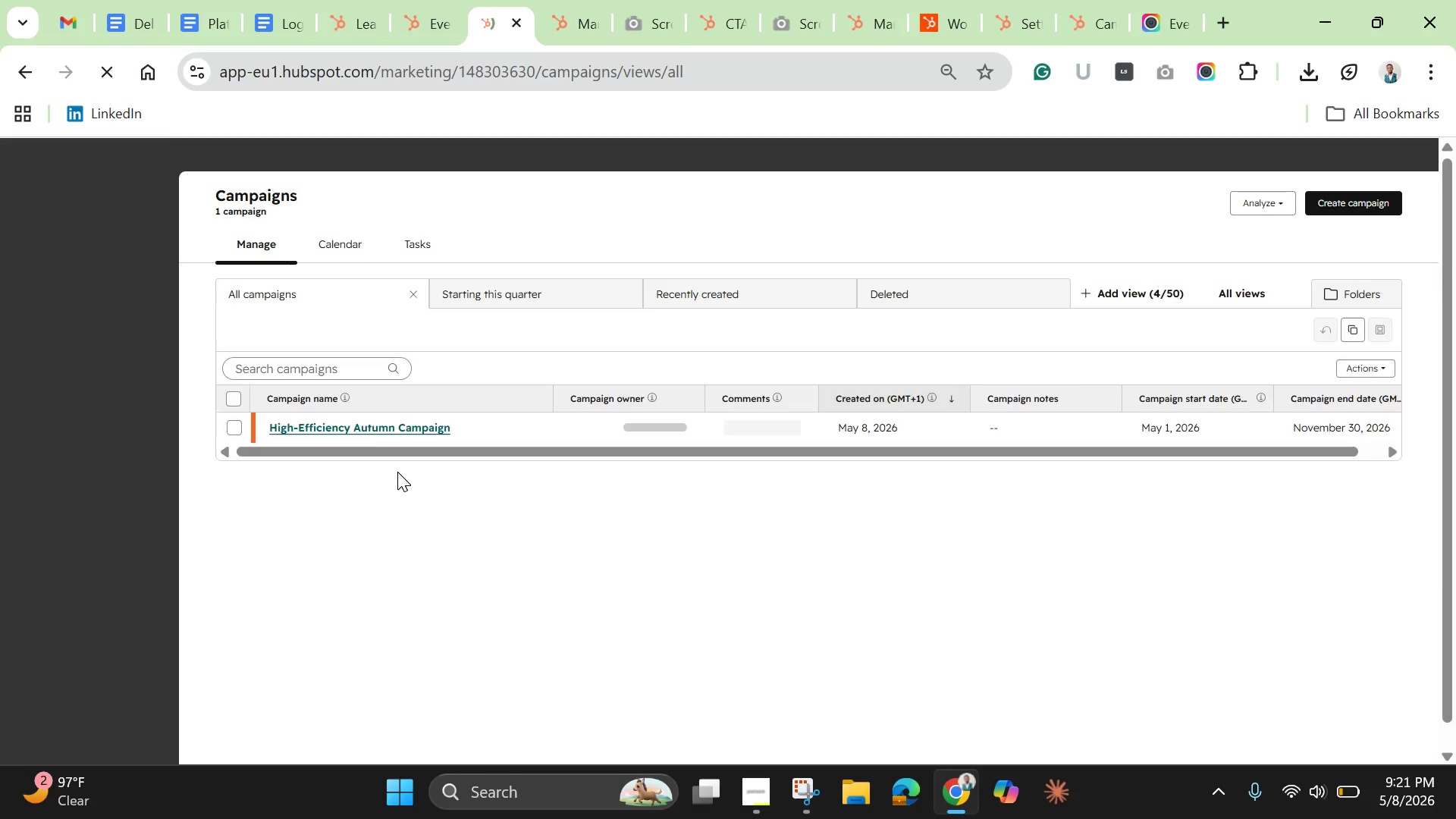 
wait(12.75)
 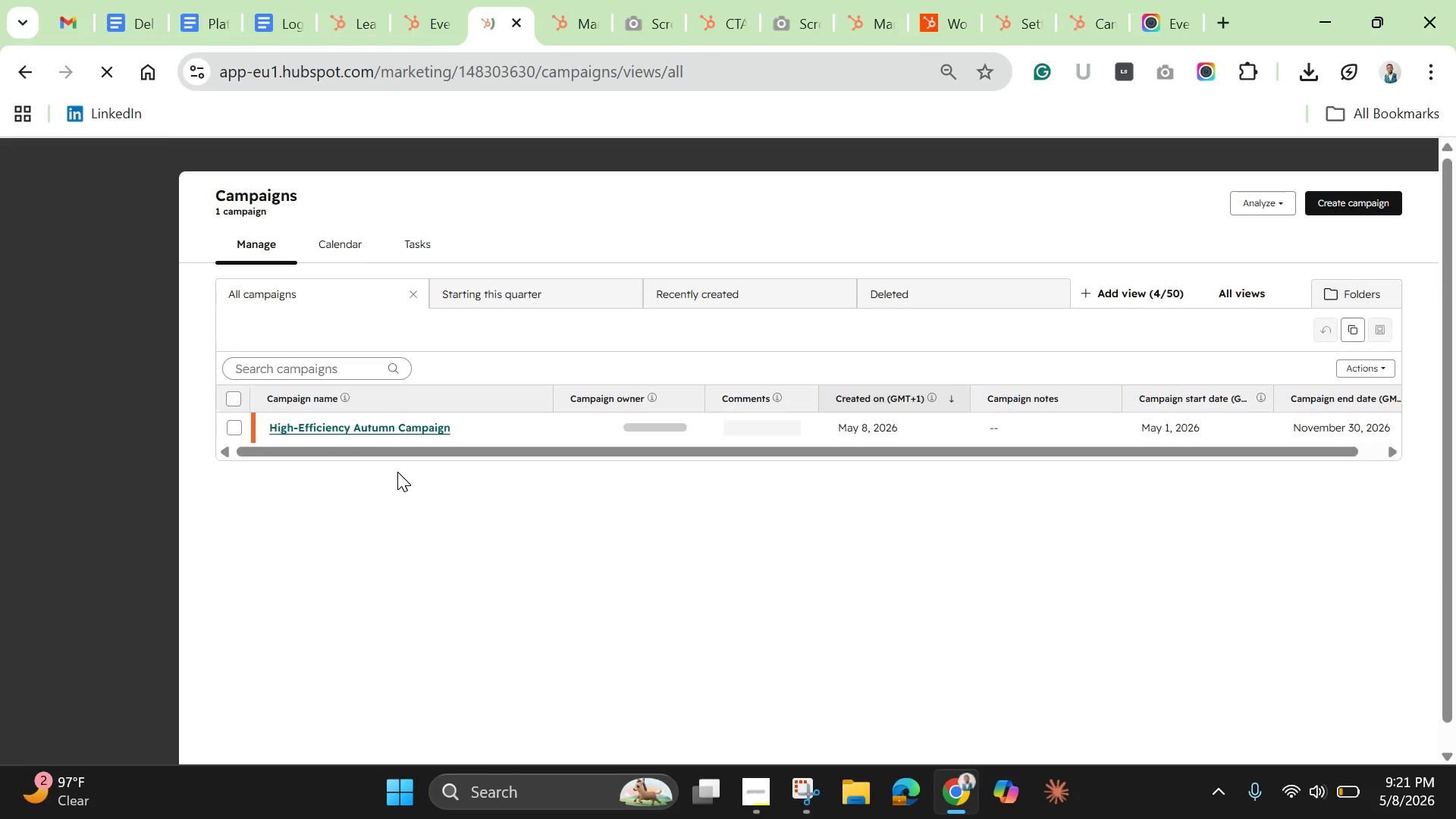 
left_click([389, 435])
 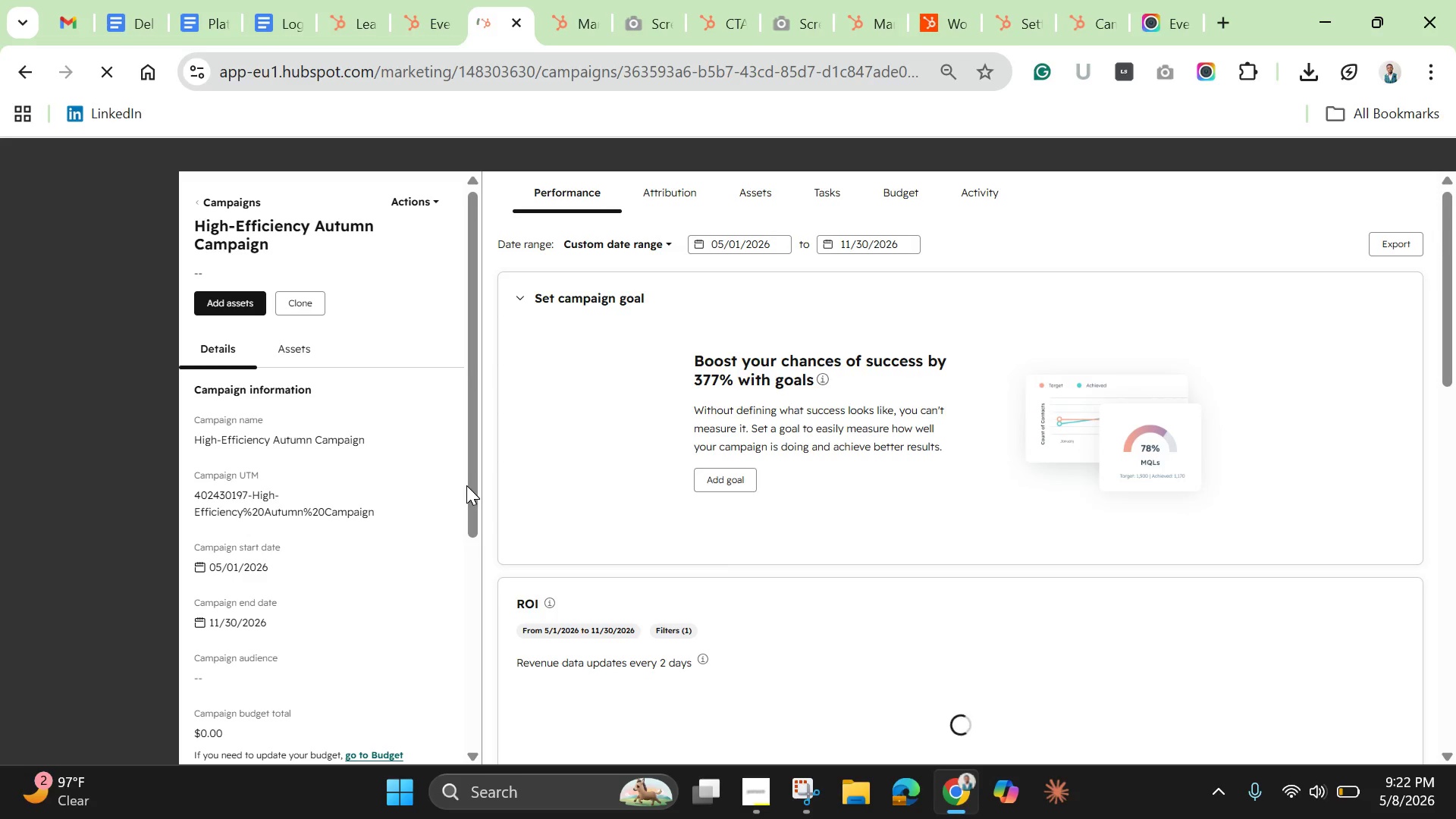 
wait(18.61)
 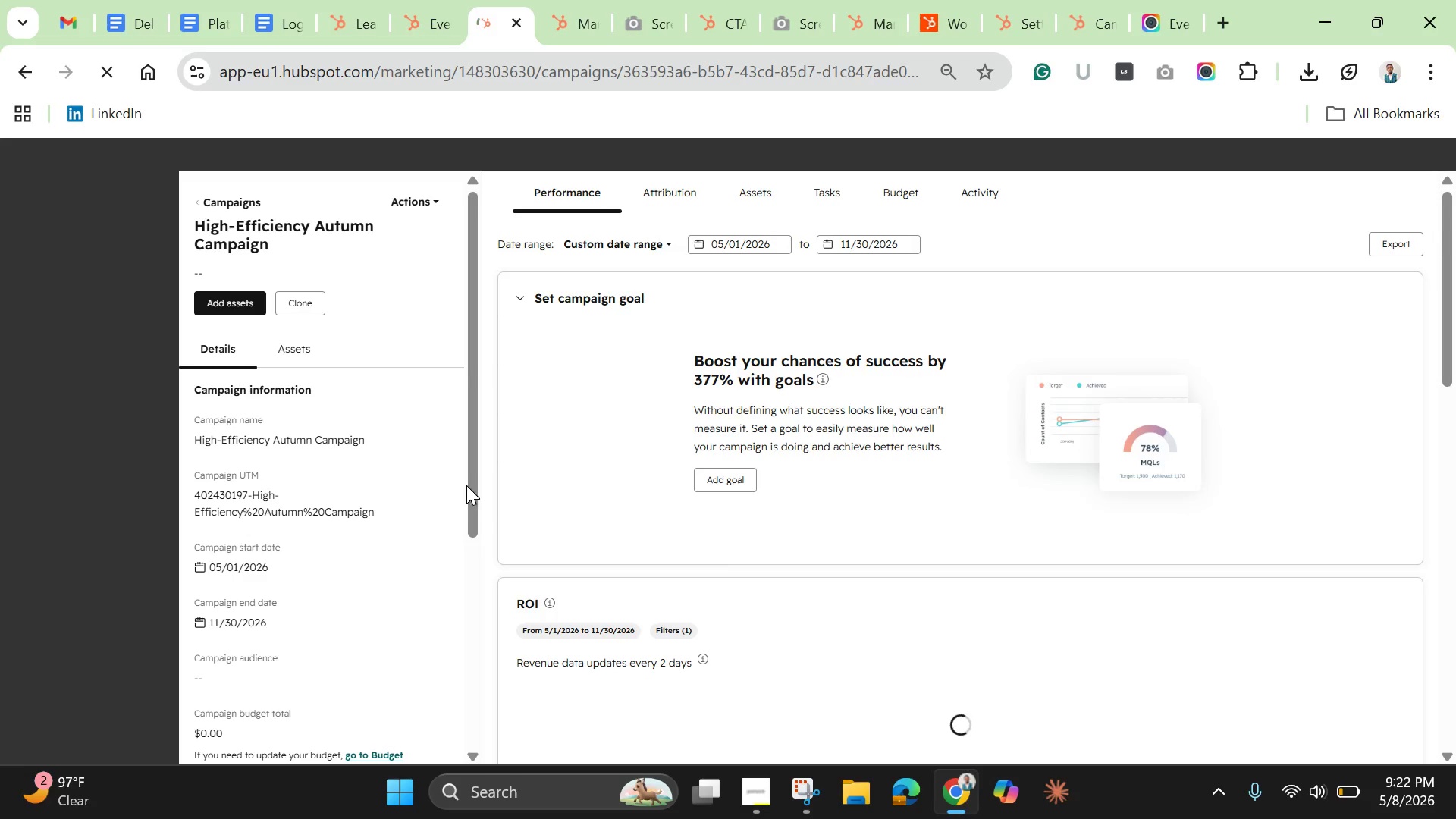 
left_click_drag(start_coordinate=[474, 491], to_coordinate=[458, 740])
 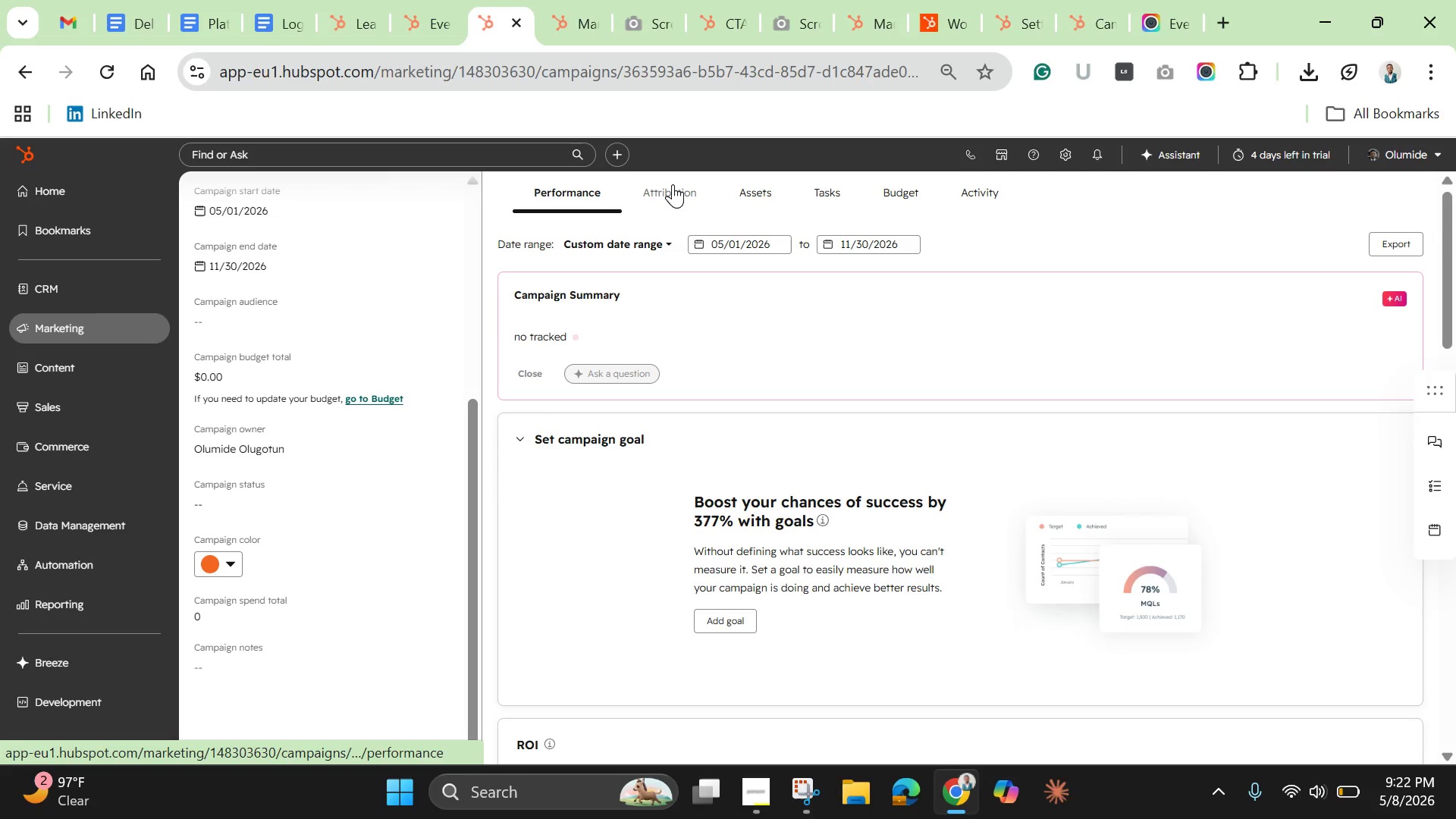 
left_click([674, 183])
 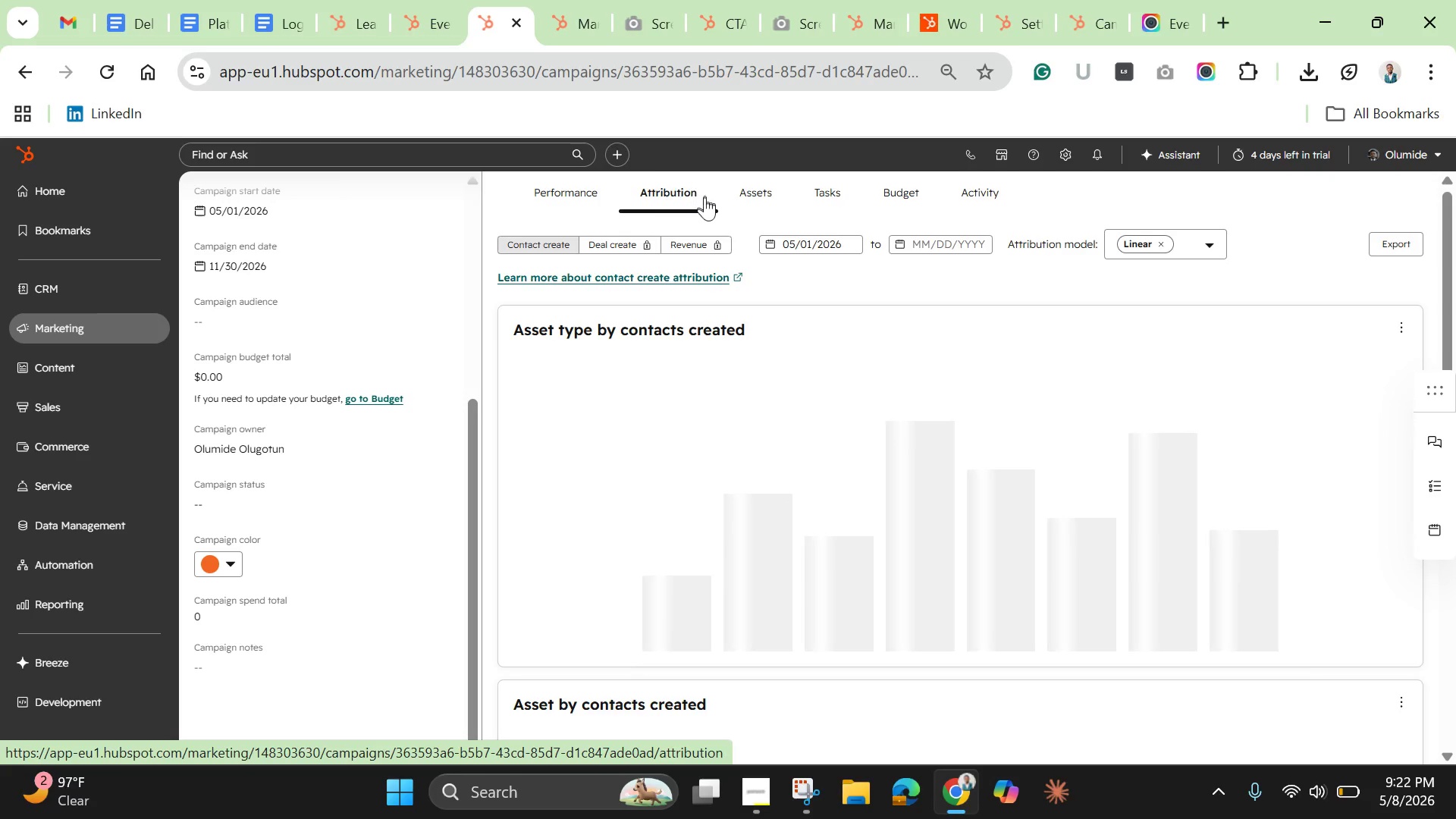 
wait(7.47)
 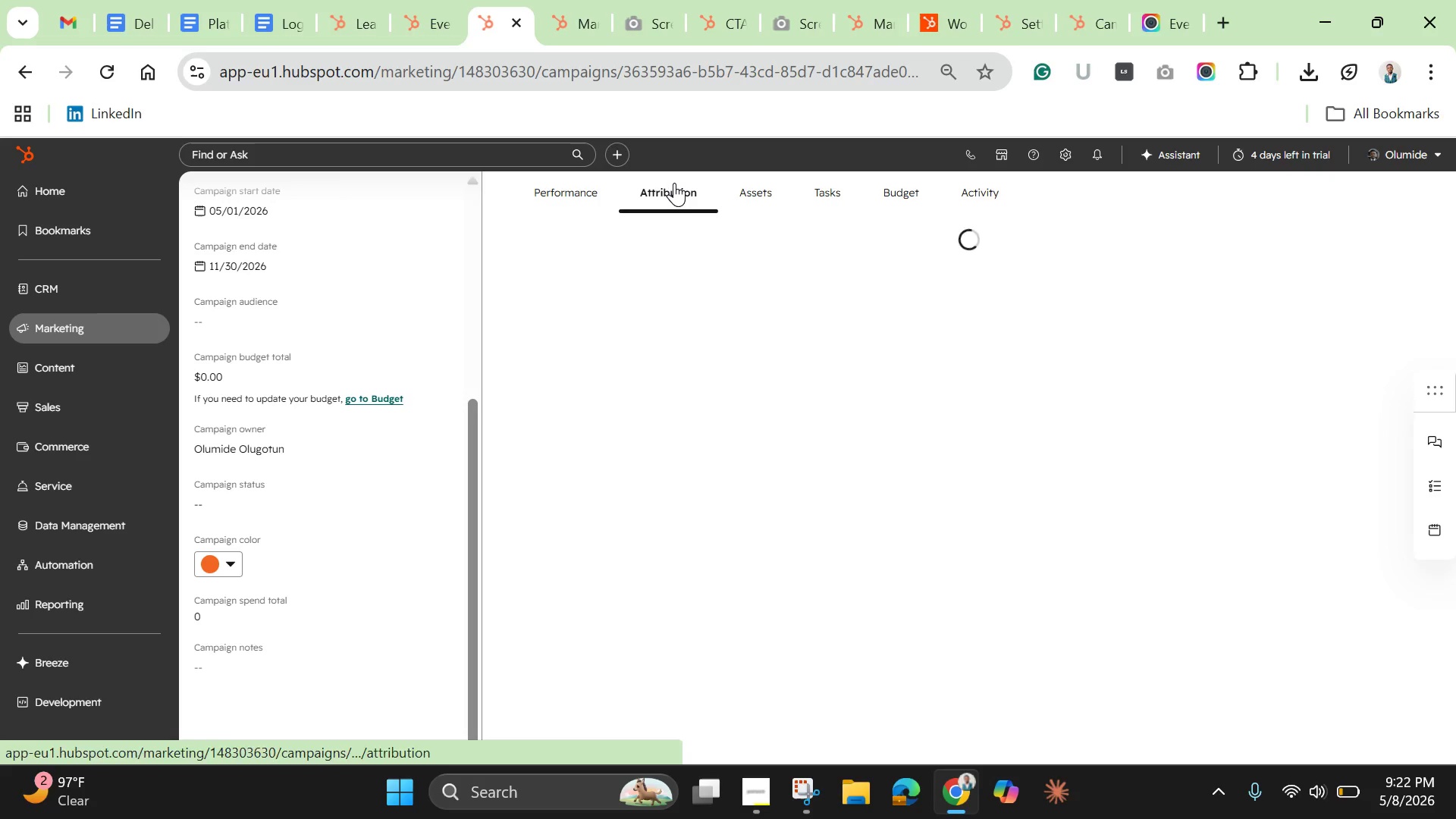 
scroll: coordinate [903, 465], scroll_direction: down, amount: 3.0
 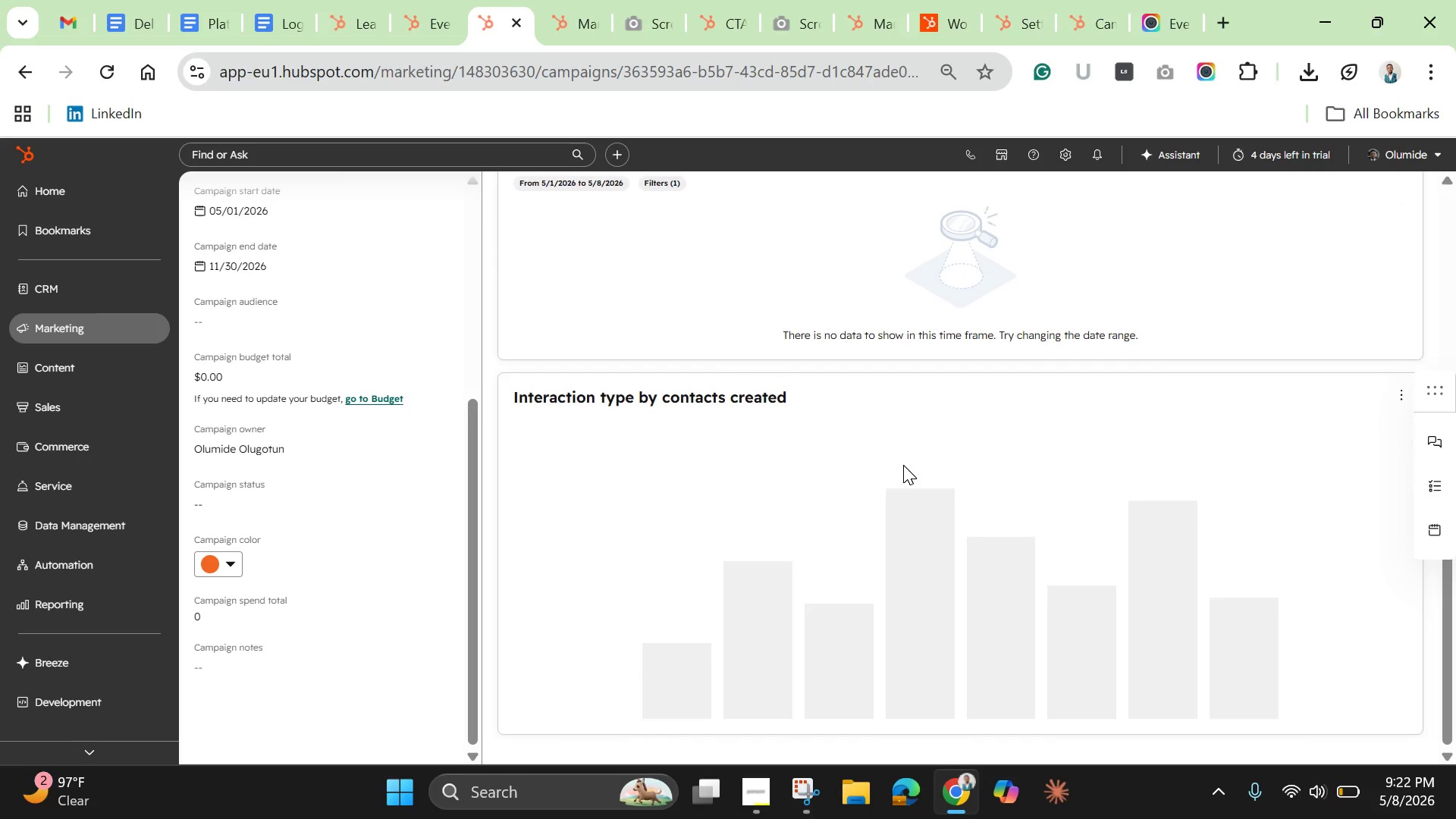 
scroll: coordinate [903, 465], scroll_direction: up, amount: 6.0
 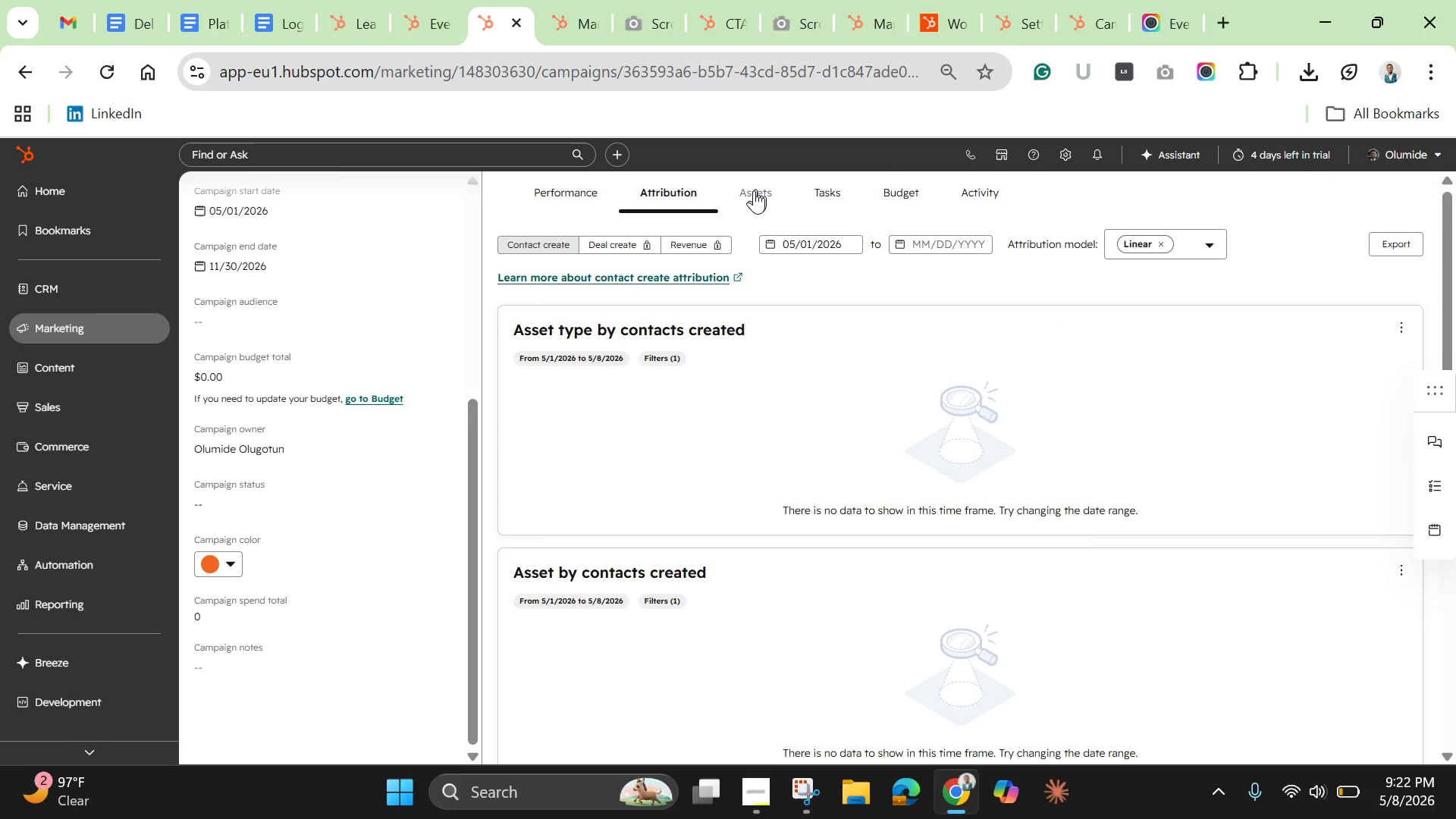 
left_click([754, 190])
 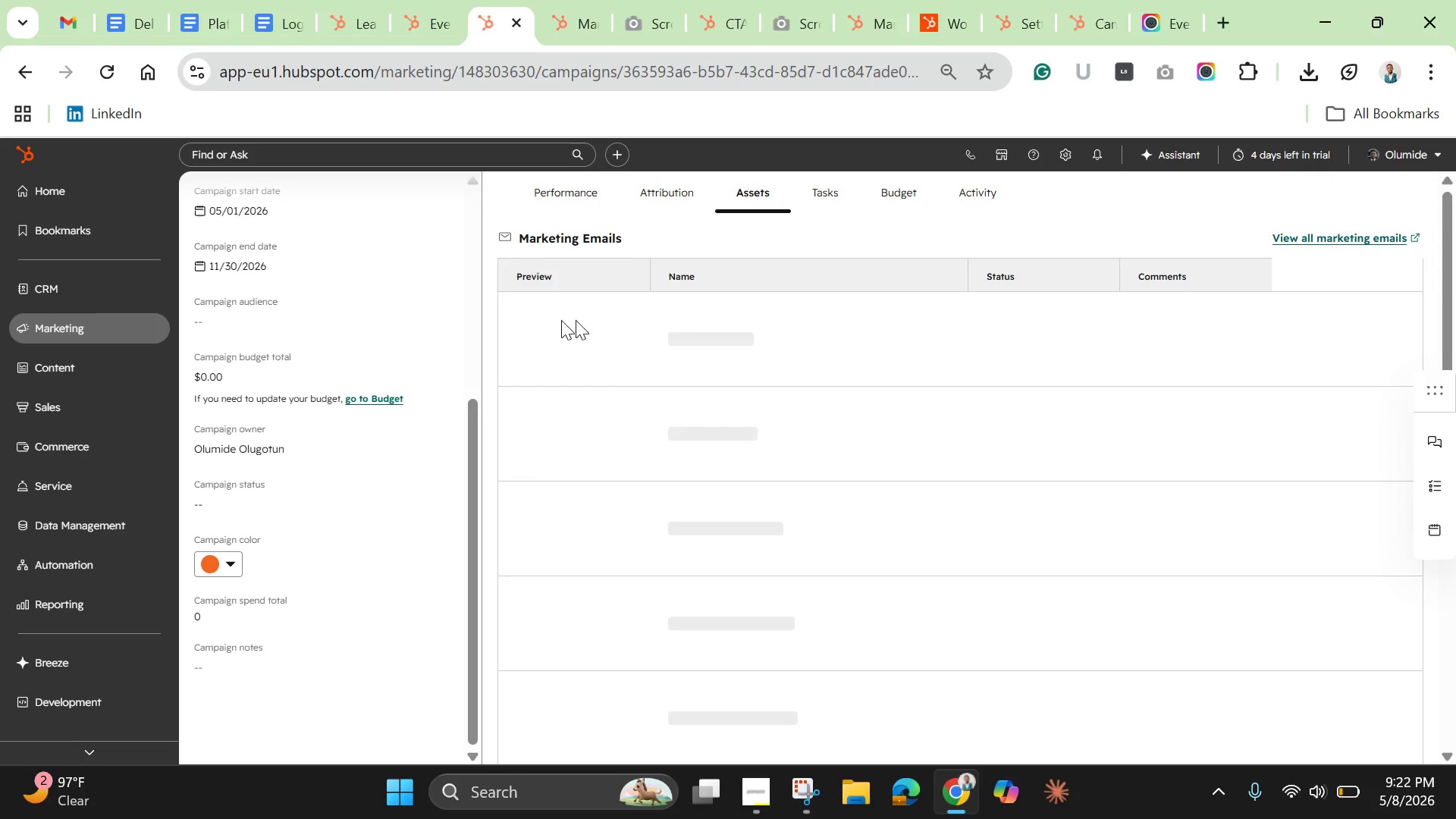 
mouse_move([748, 551])
 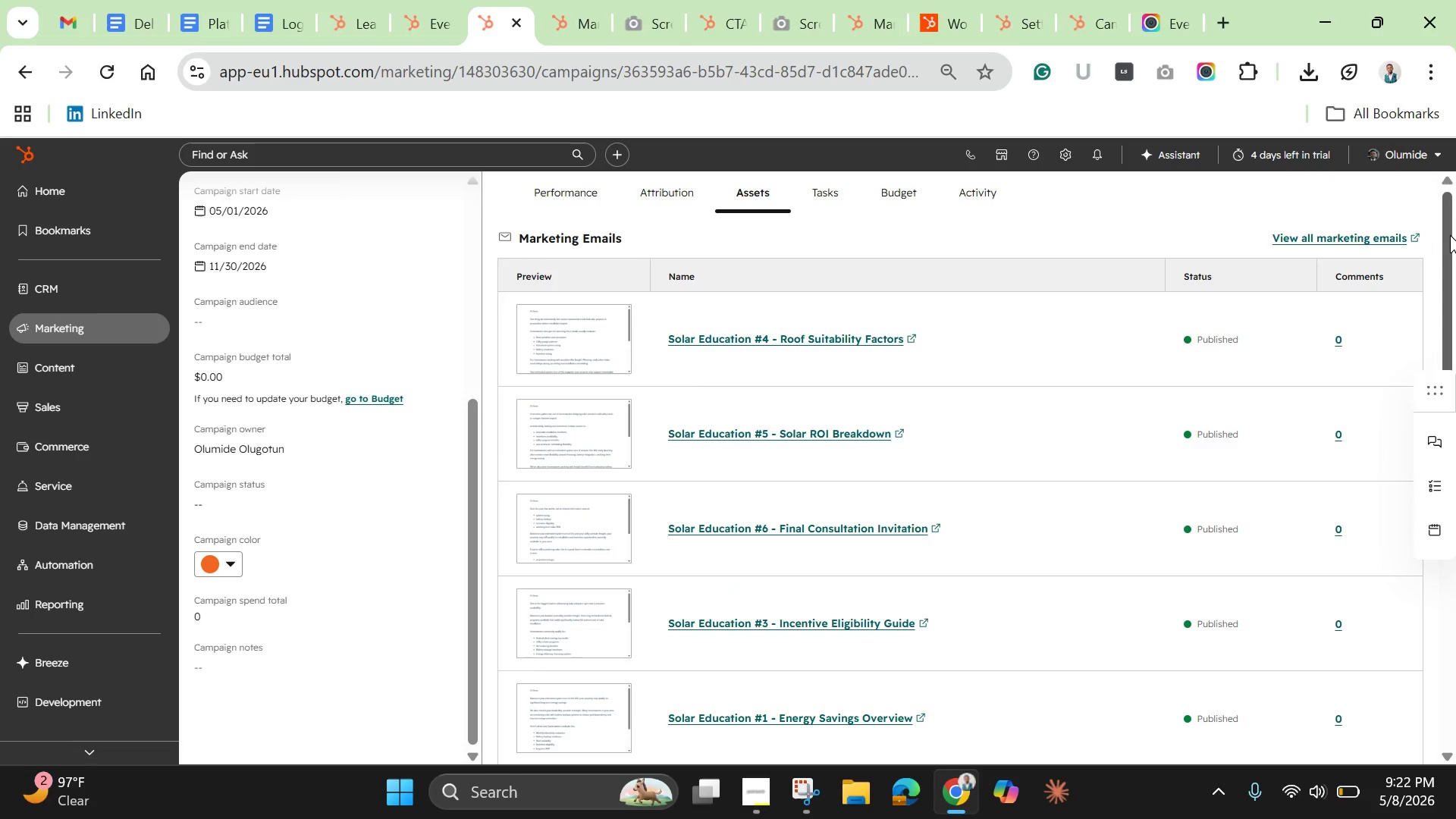 
left_click_drag(start_coordinate=[1446, 237], to_coordinate=[1449, 519])
 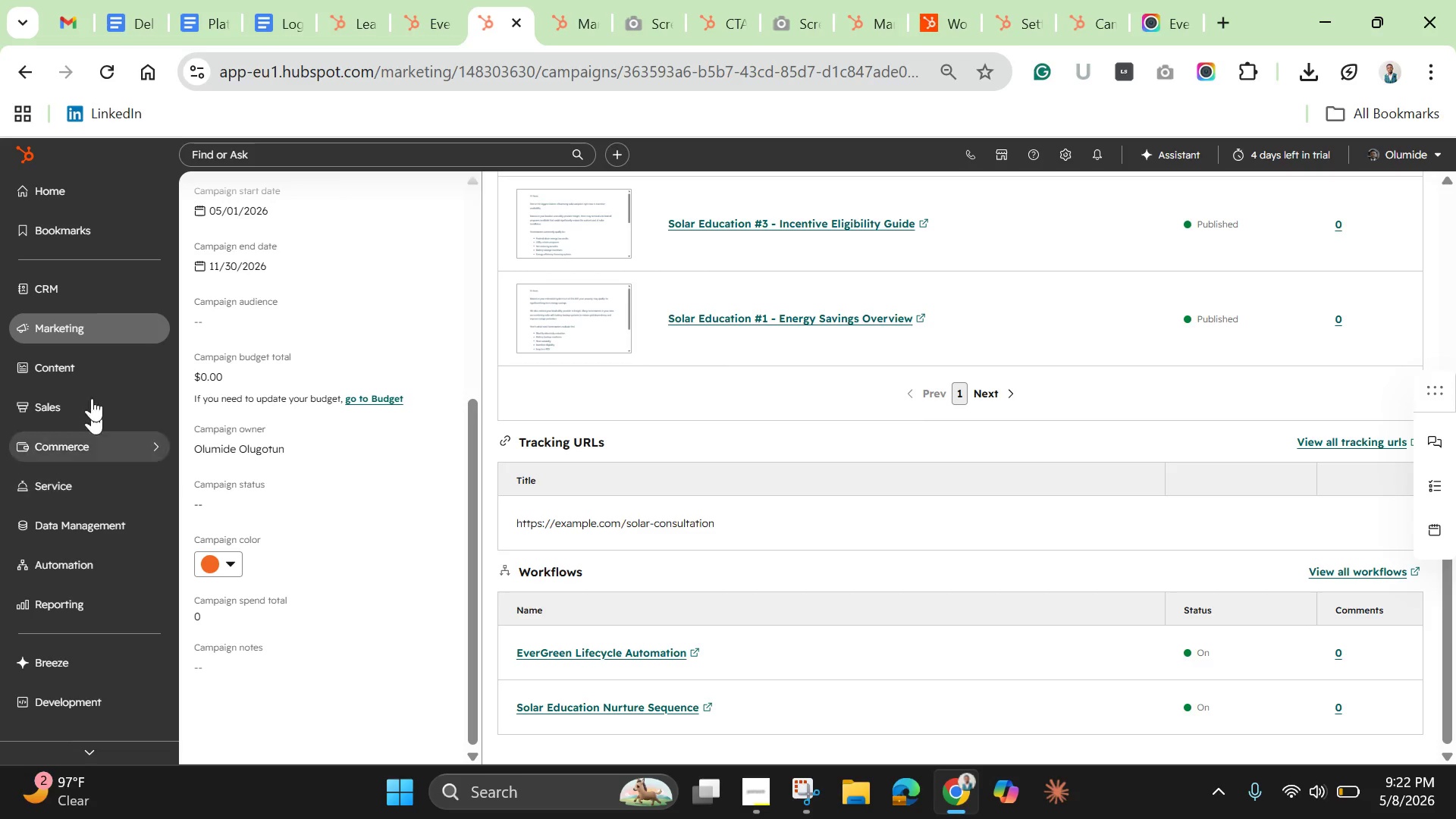 
mouse_move([93, 330])
 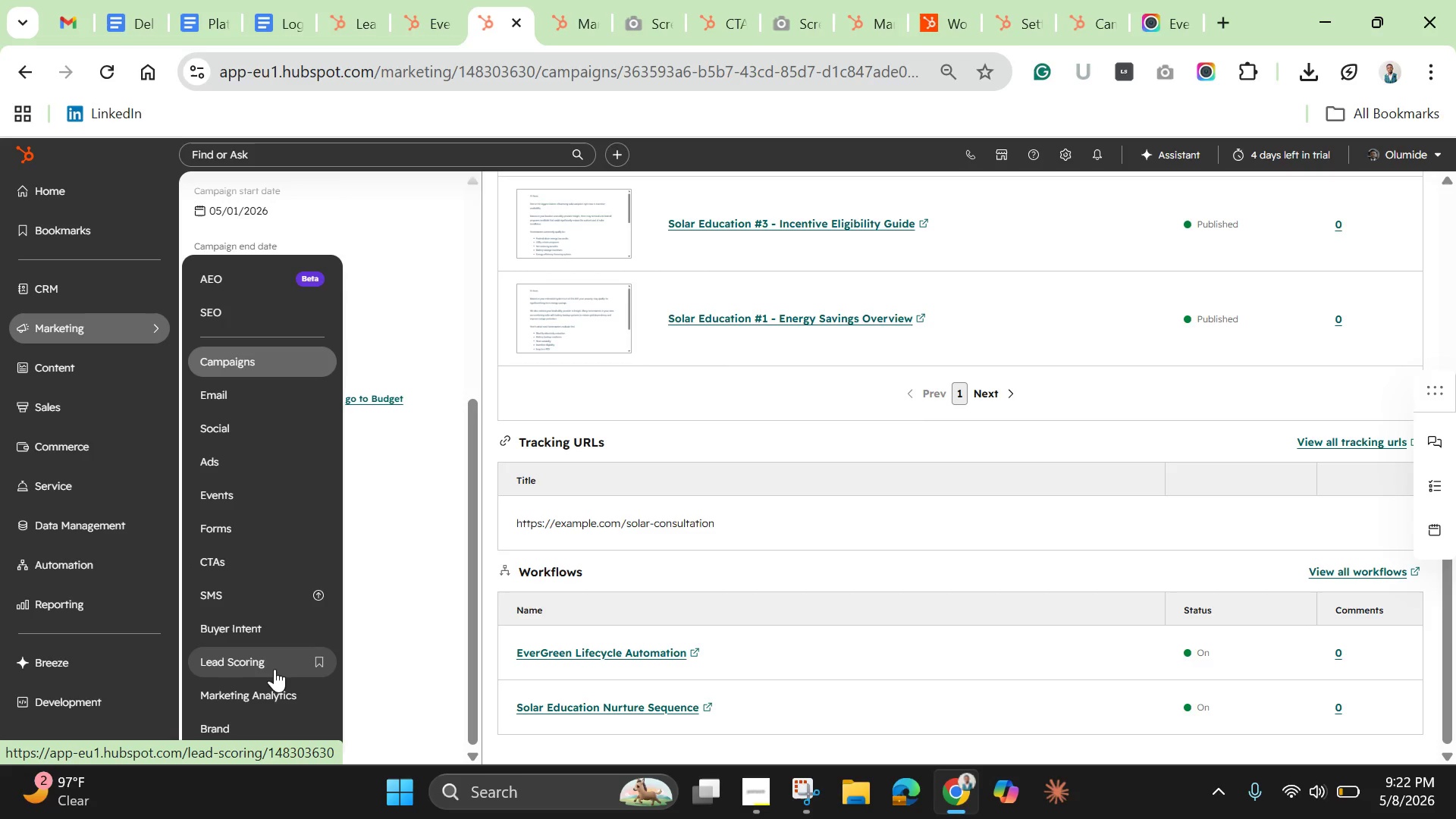 
left_click([266, 667])
 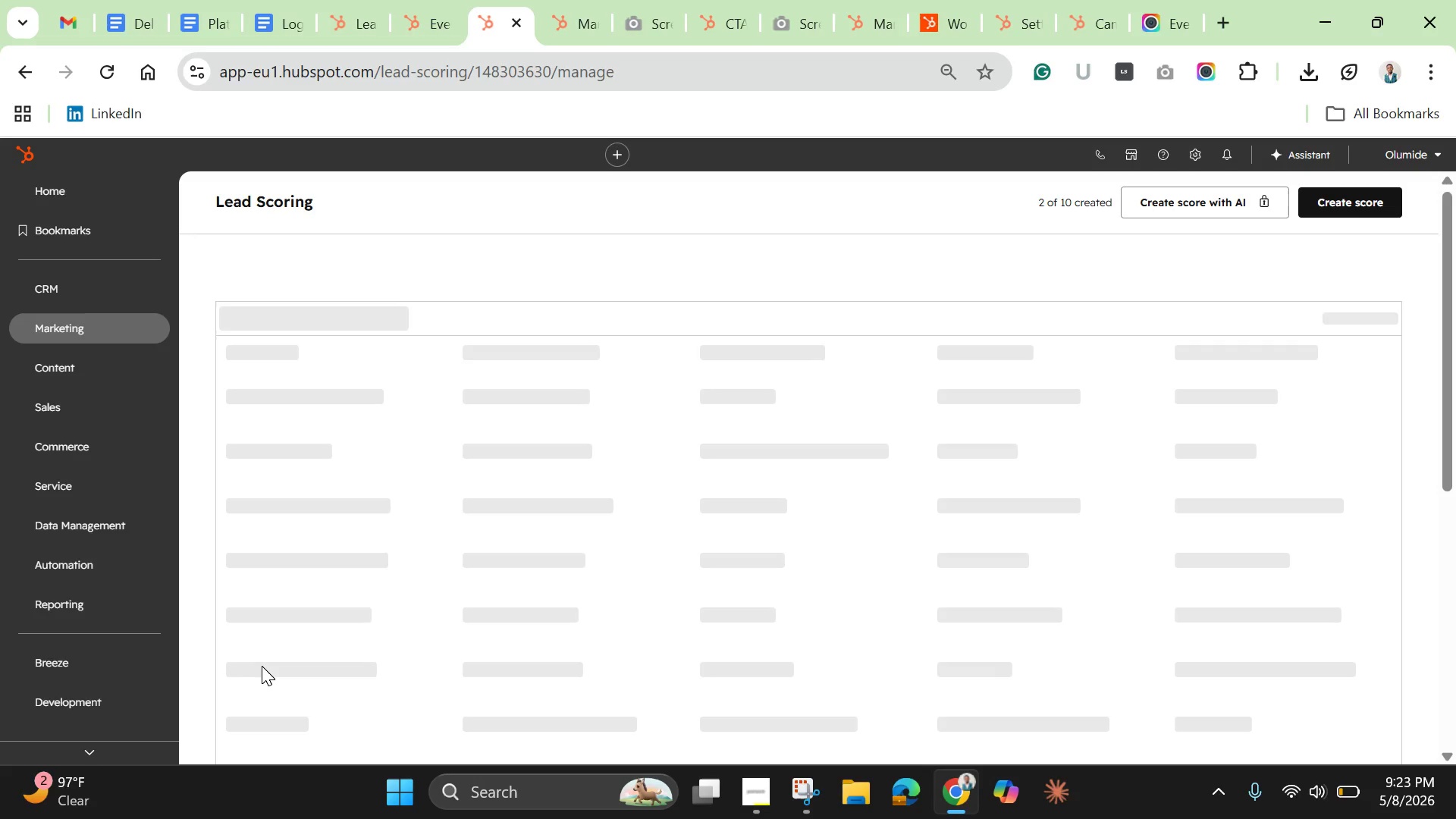 
wait(13.66)
 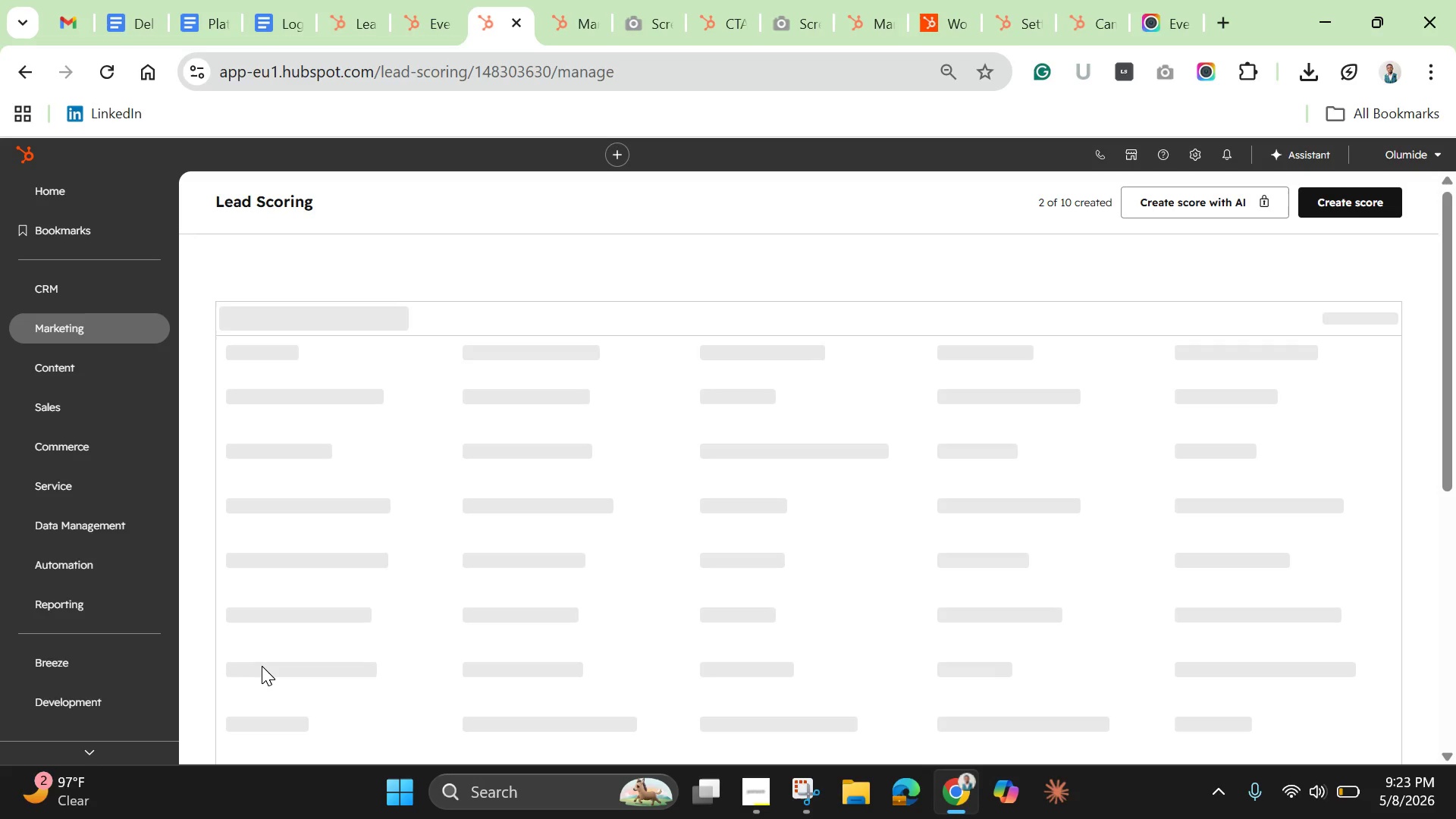 
left_click_drag(start_coordinate=[943, 476], to_coordinate=[748, 490])
 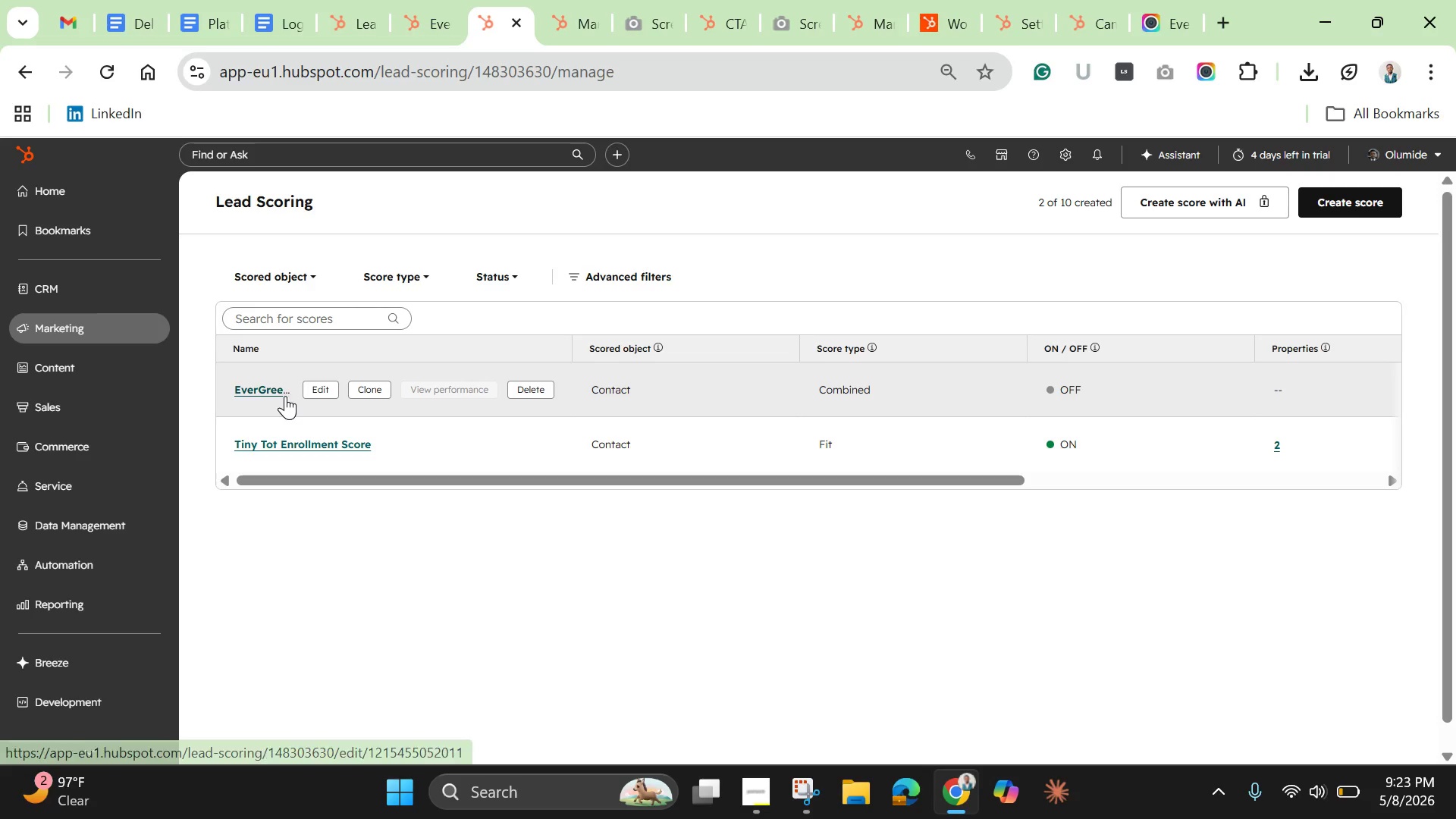 
left_click([280, 392])
 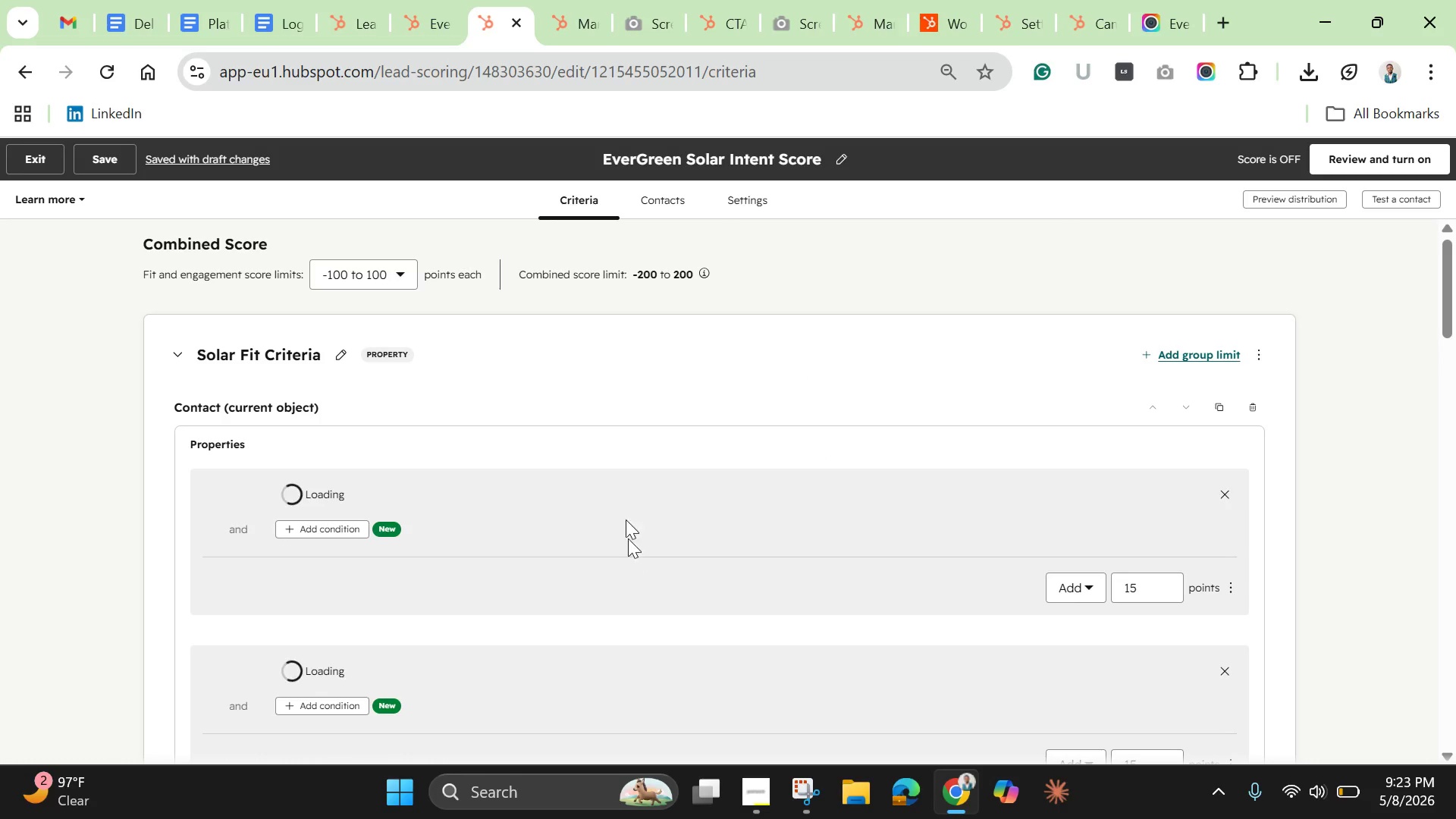 
wait(10.59)
 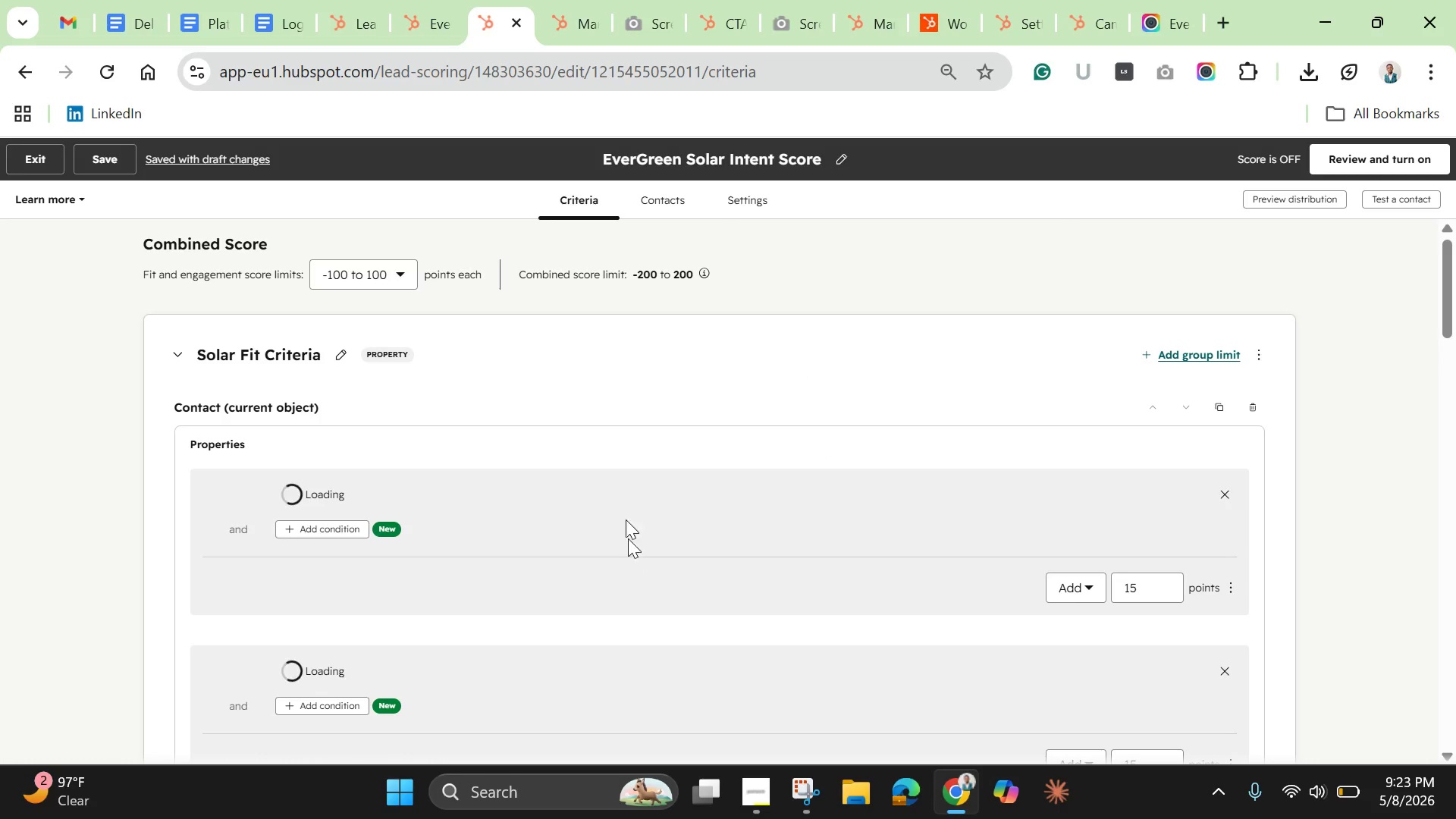 
left_click_drag(start_coordinate=[1442, 282], to_coordinate=[1414, 718])
 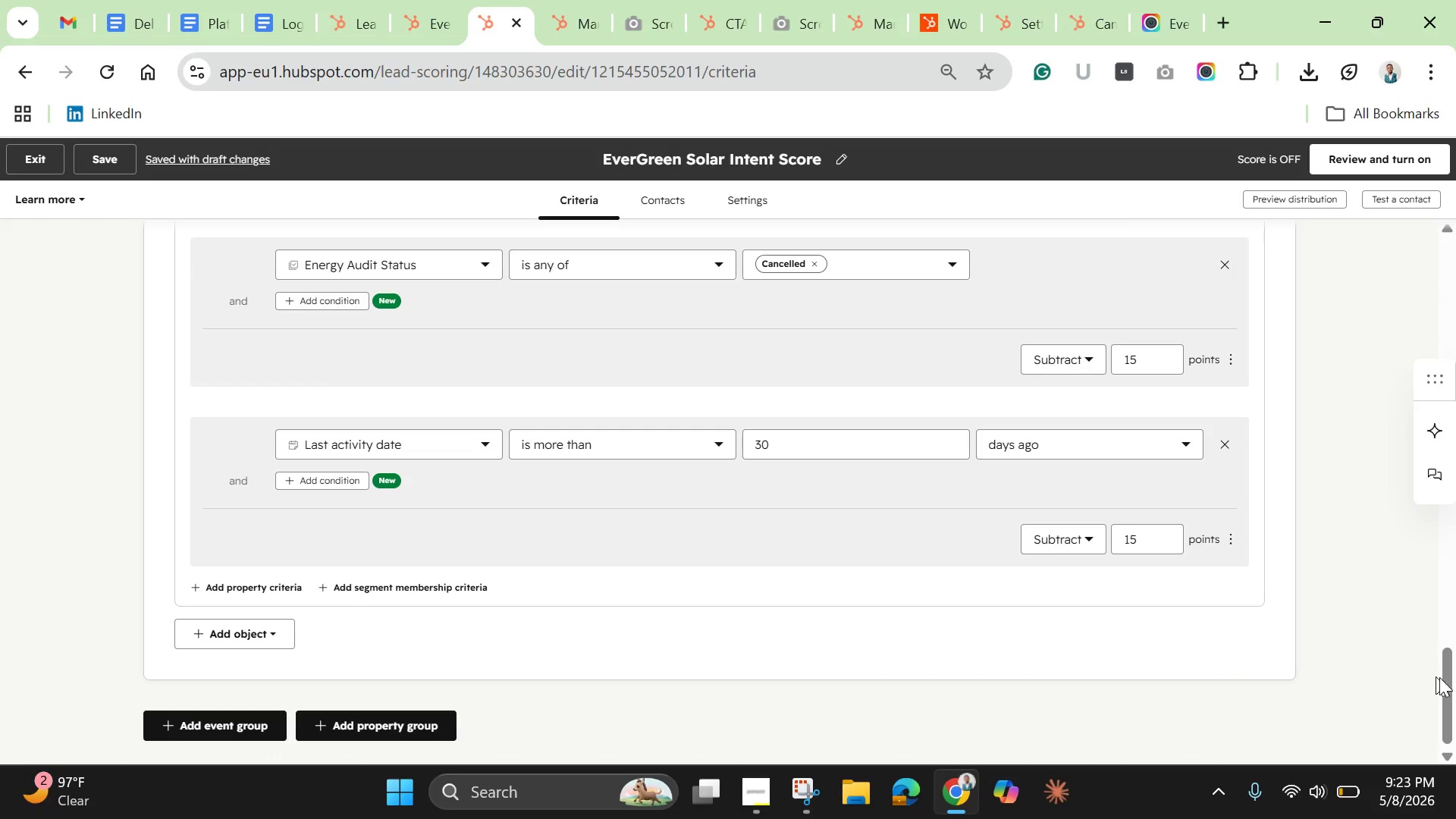 
left_click_drag(start_coordinate=[1448, 680], to_coordinate=[1427, 292])
 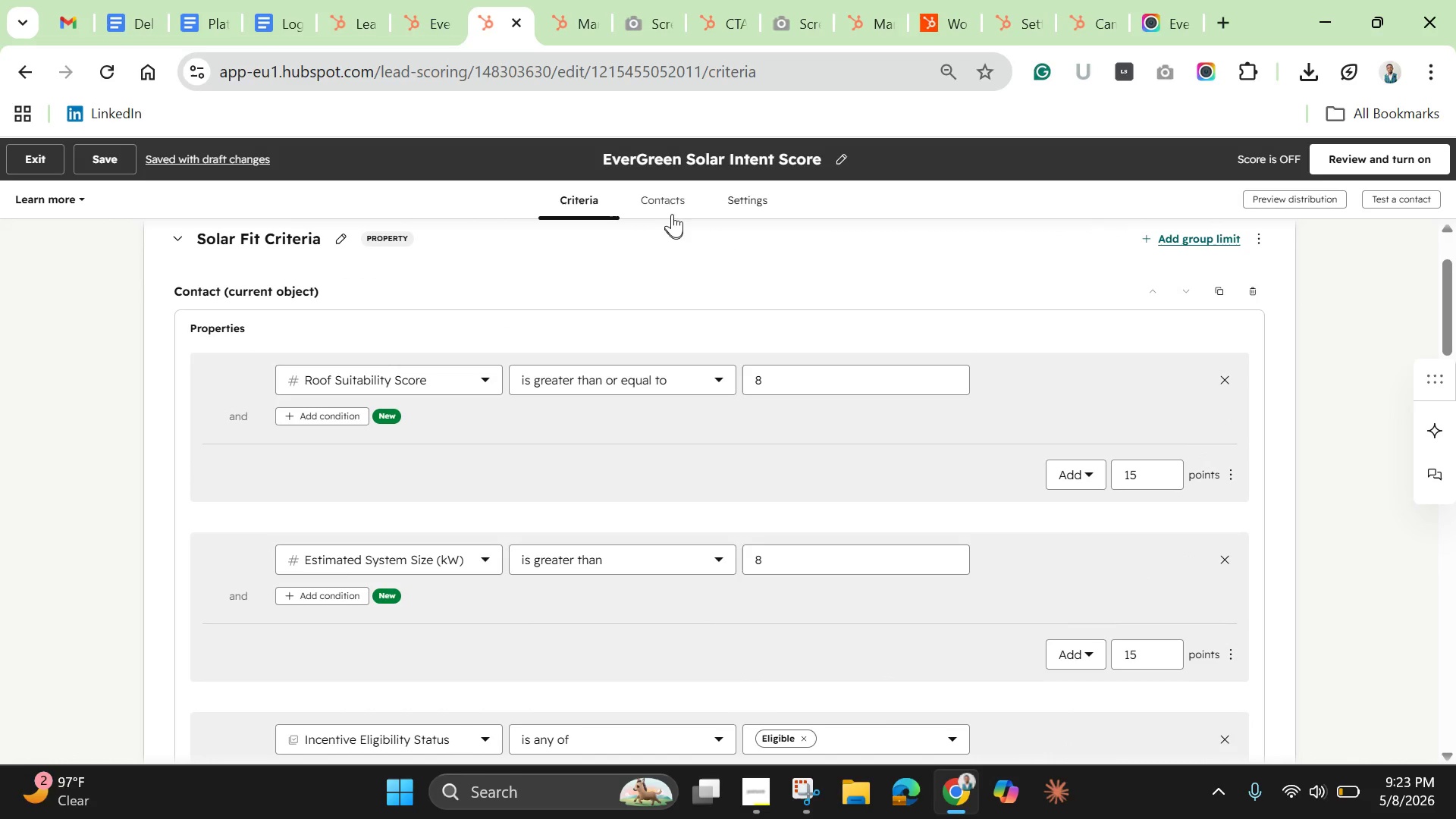 
left_click([670, 196])
 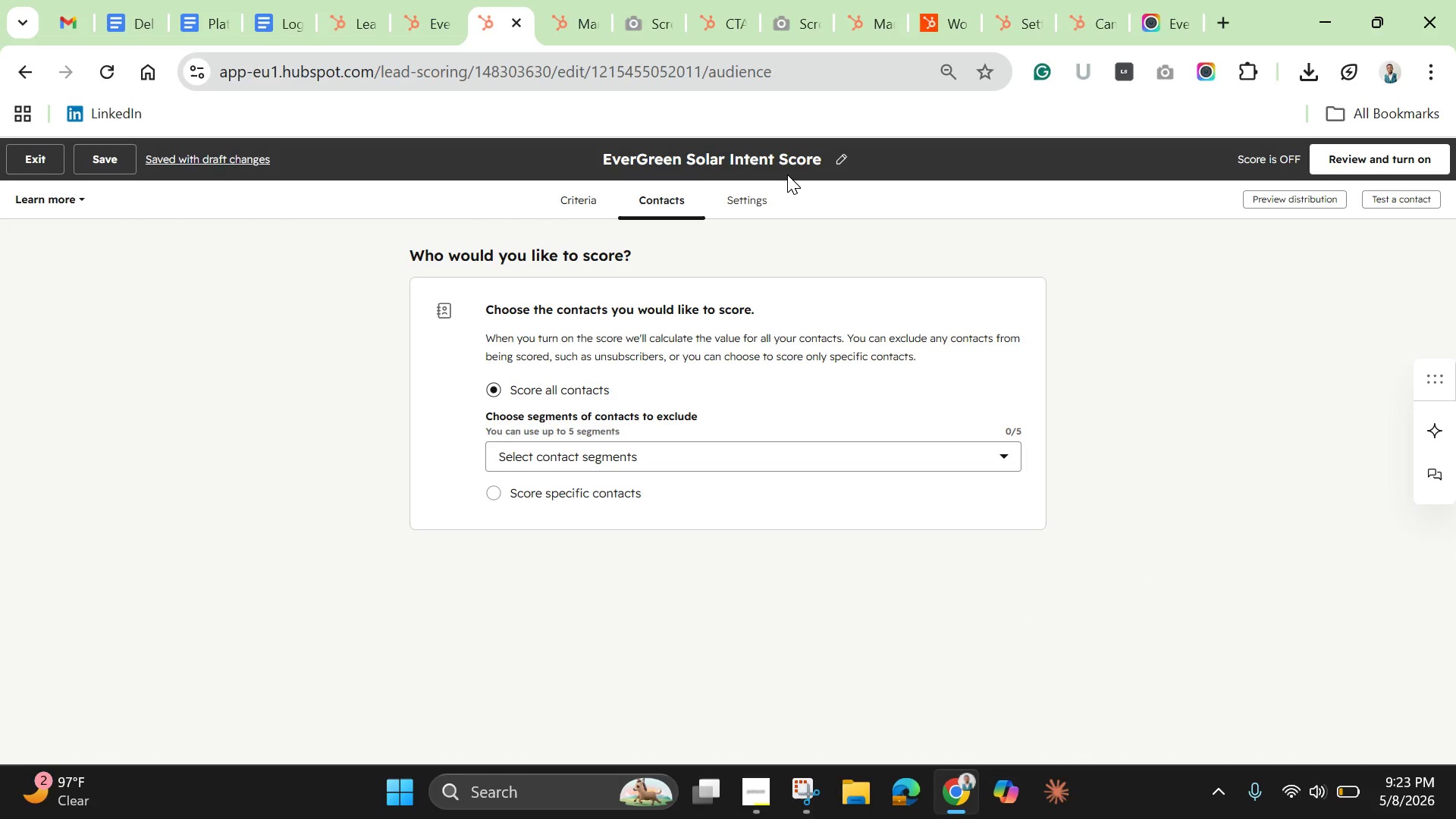 
left_click([745, 198])
 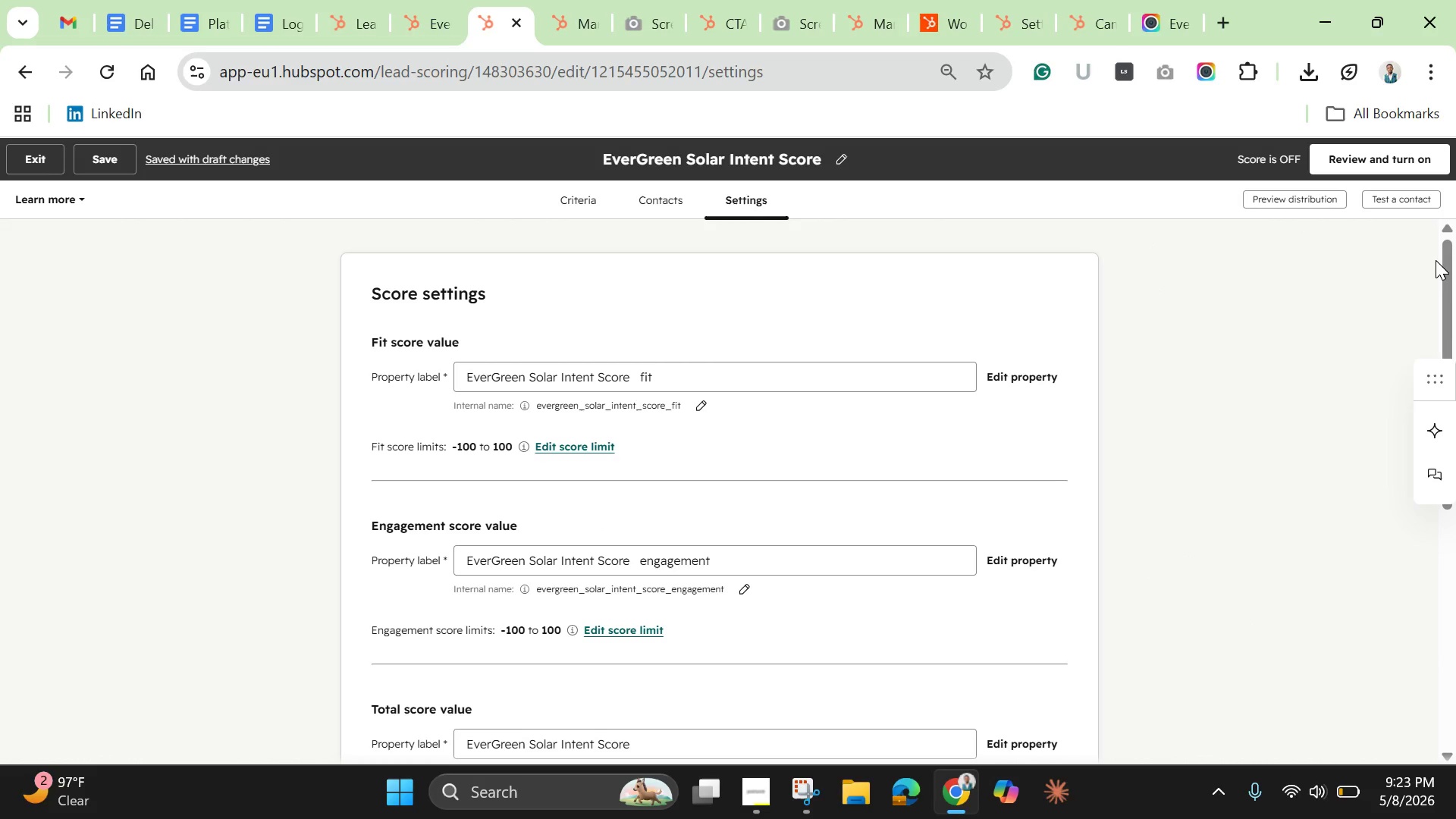 
left_click_drag(start_coordinate=[1448, 269], to_coordinate=[1446, 554])
 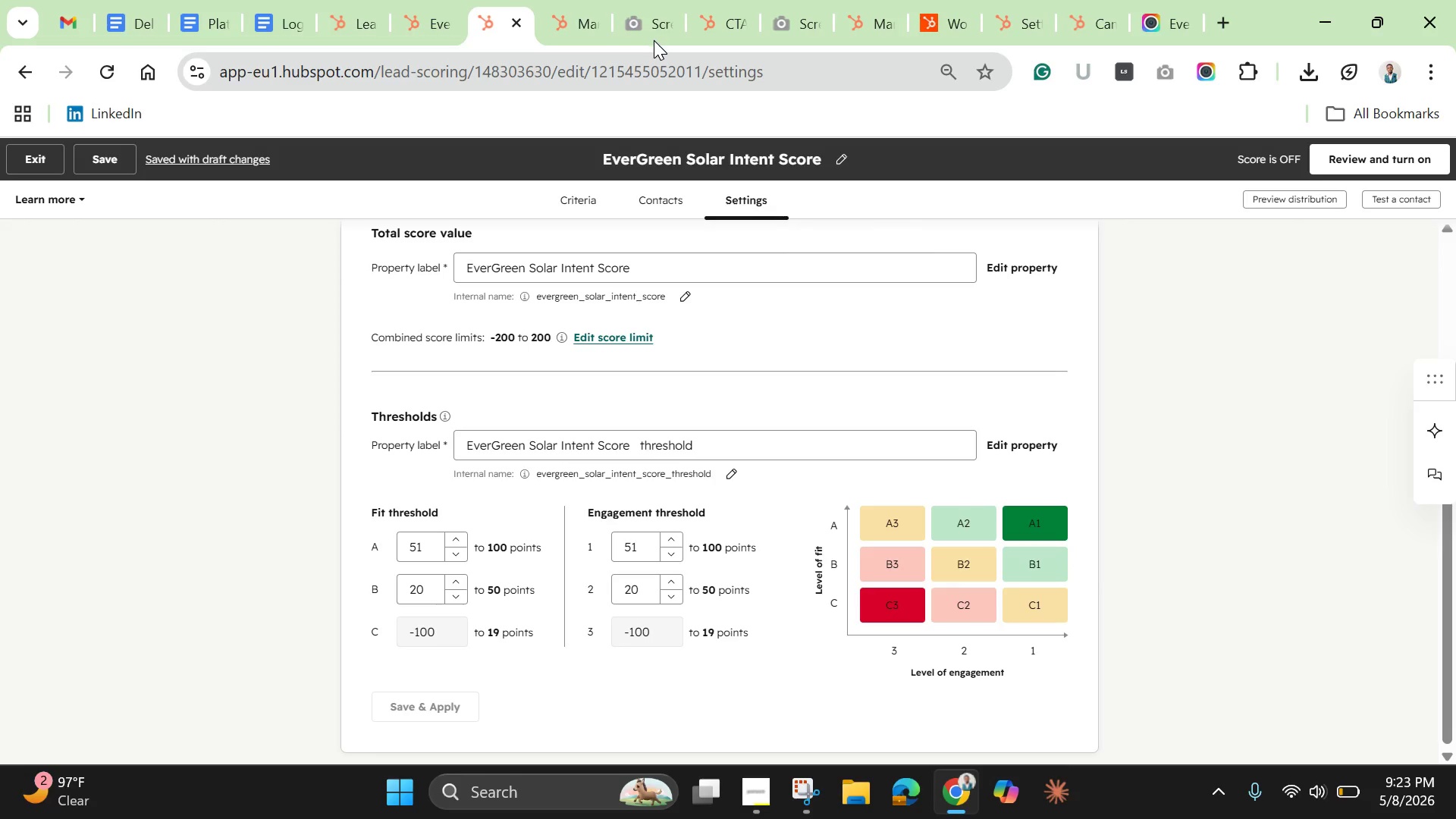 
left_click([650, 45])
 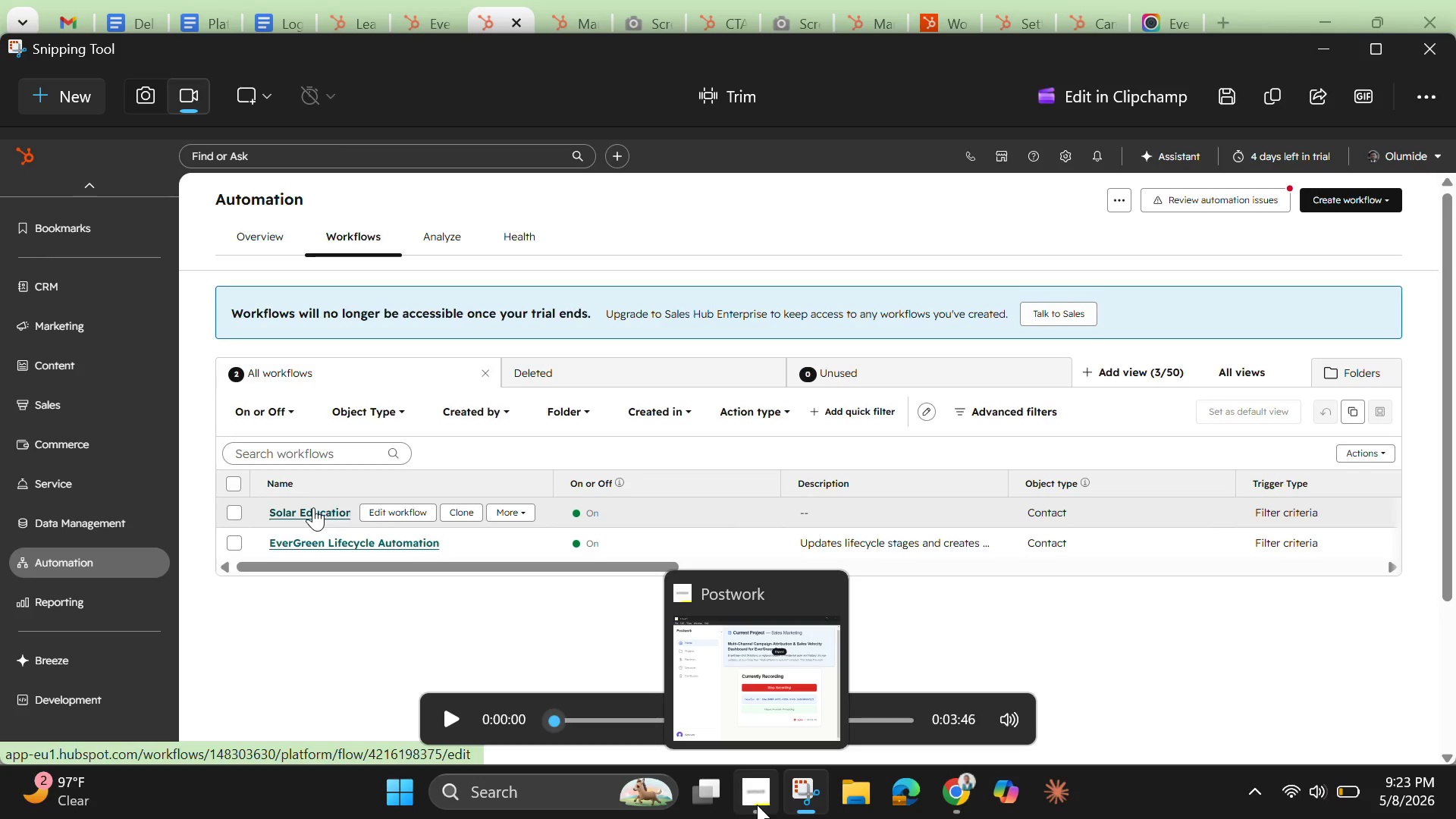 
wait(20.66)
 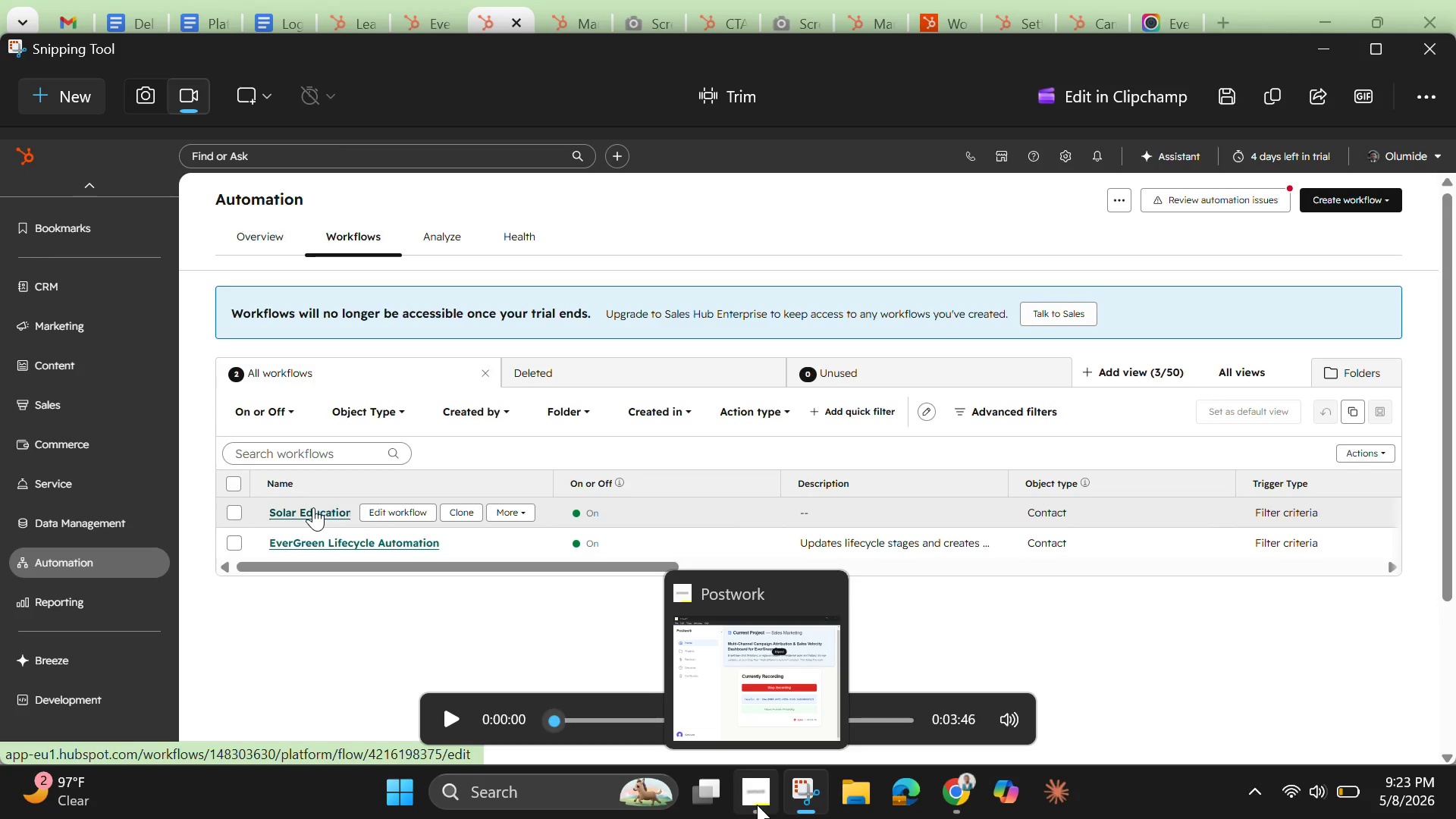 
left_click([755, 794])